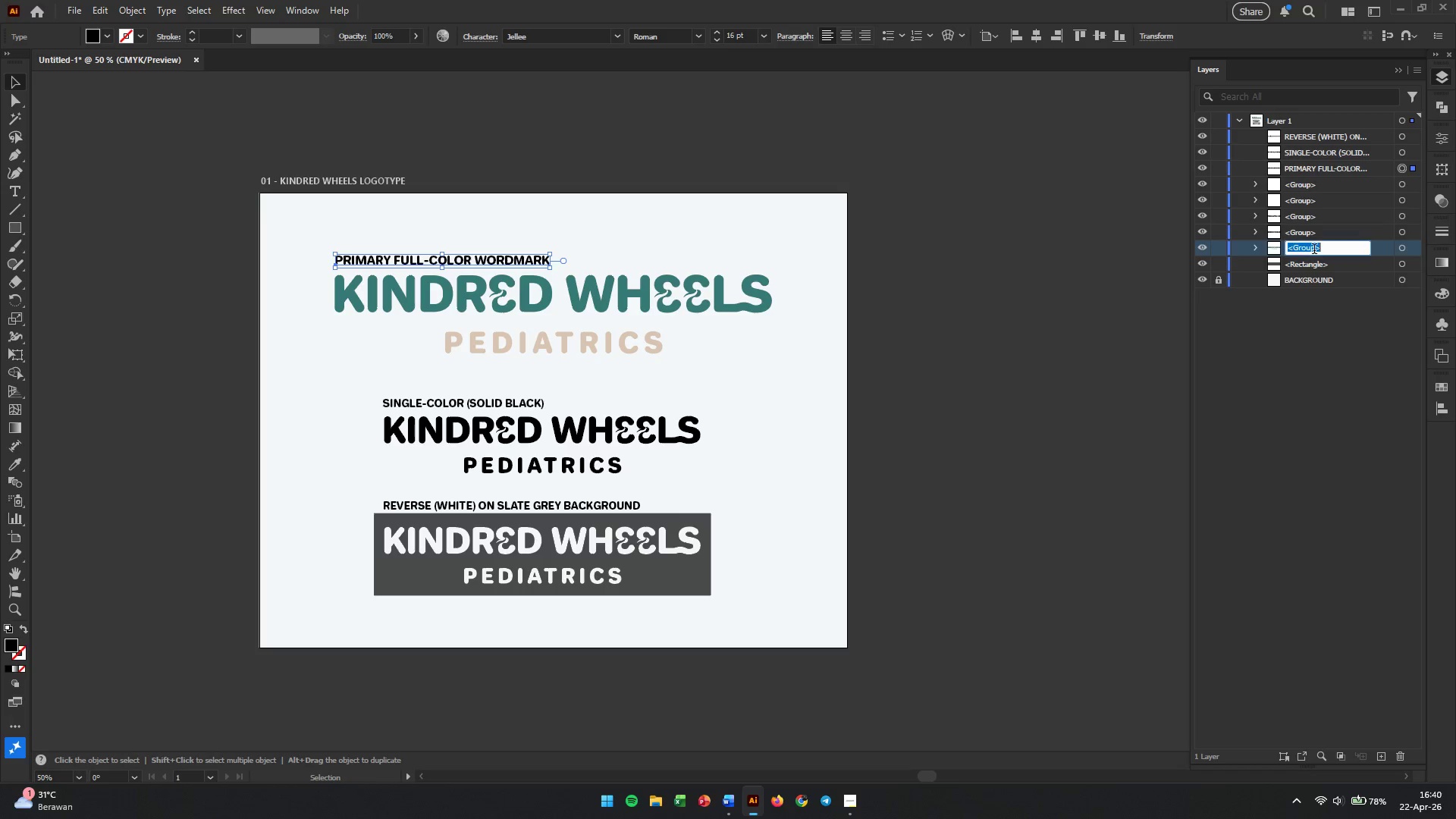 
triple_click([1314, 250])
 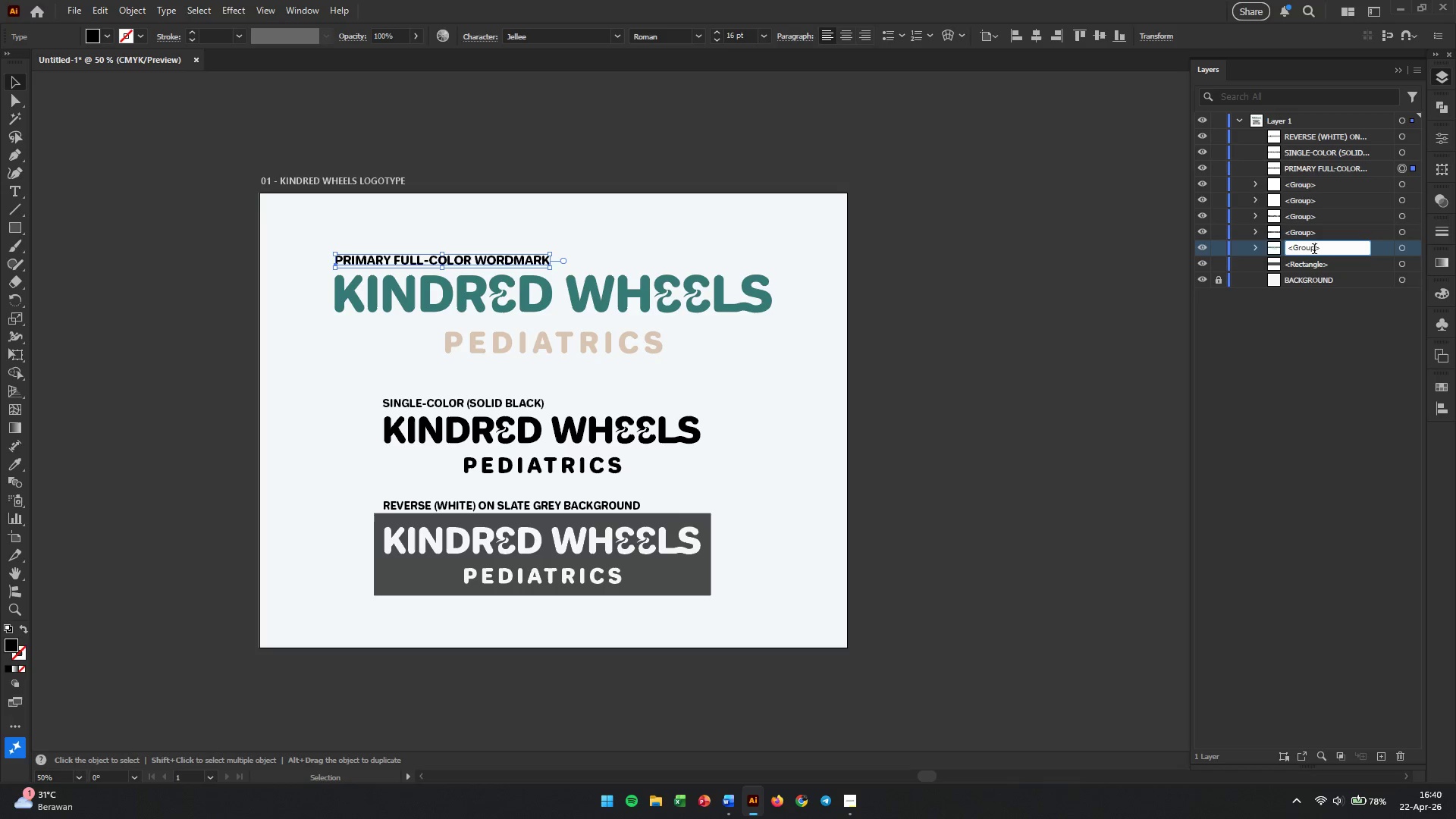 
triple_click([1314, 250])
 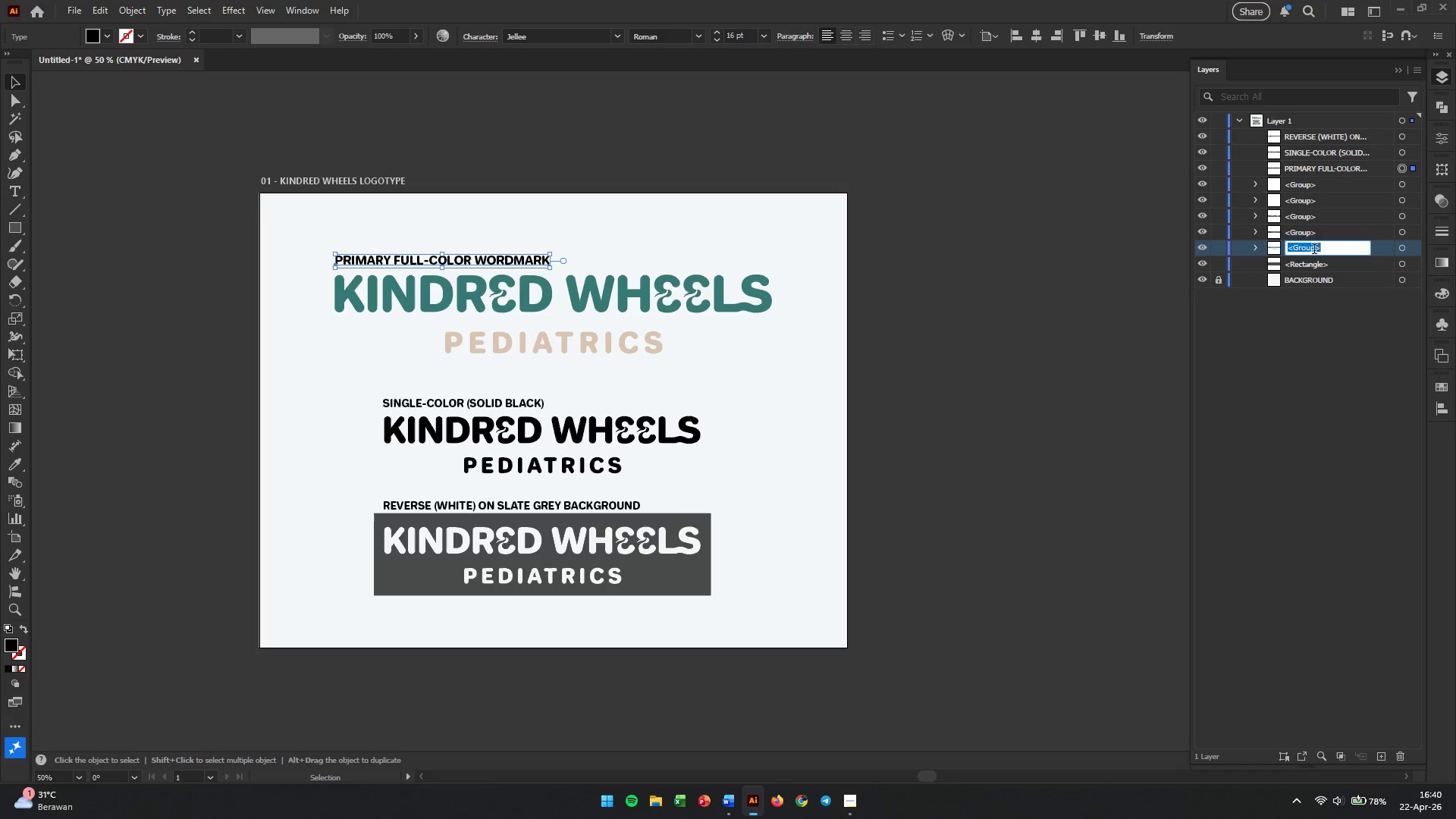 
key(Control+V)
 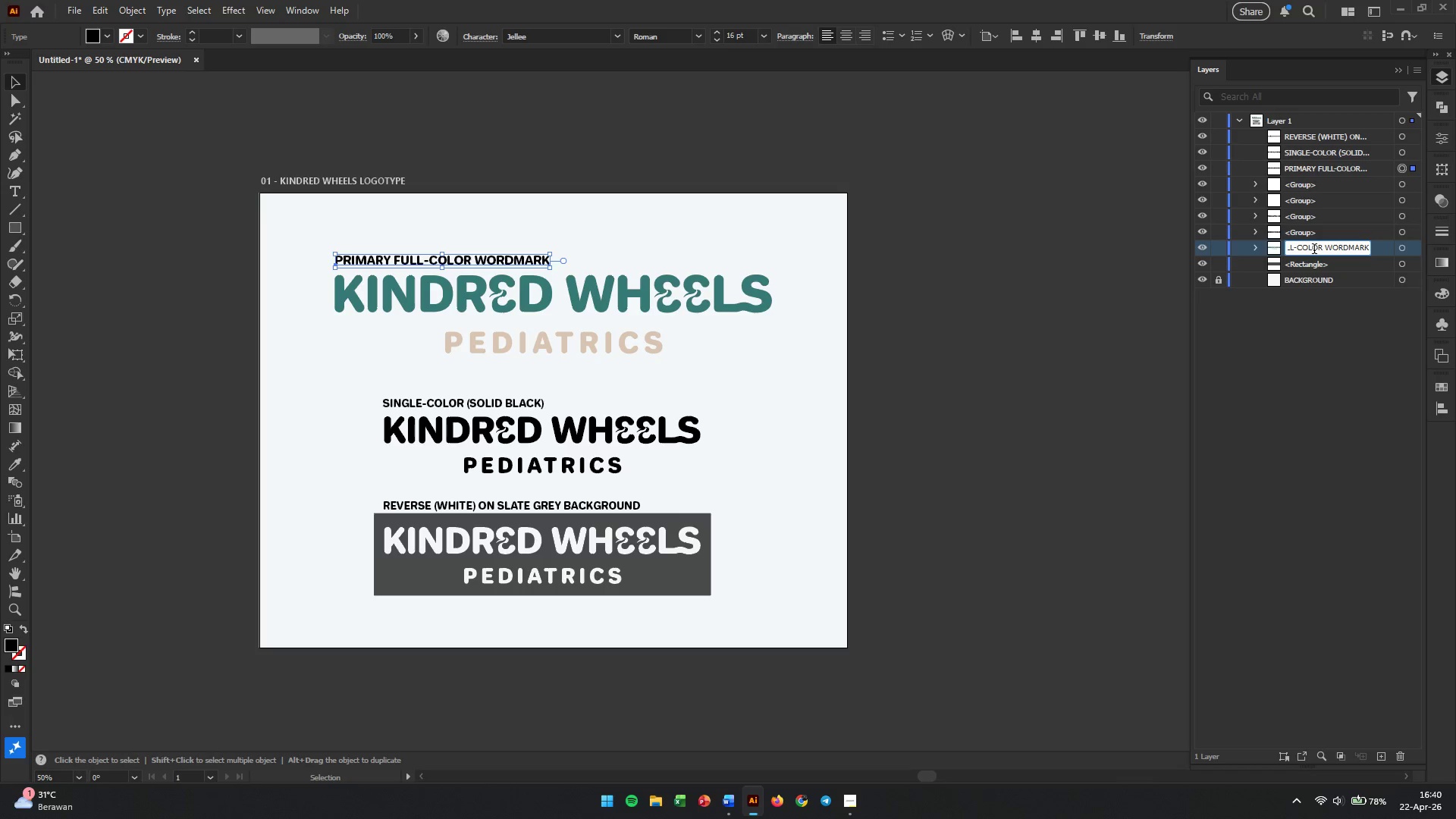 
key(Enter)
 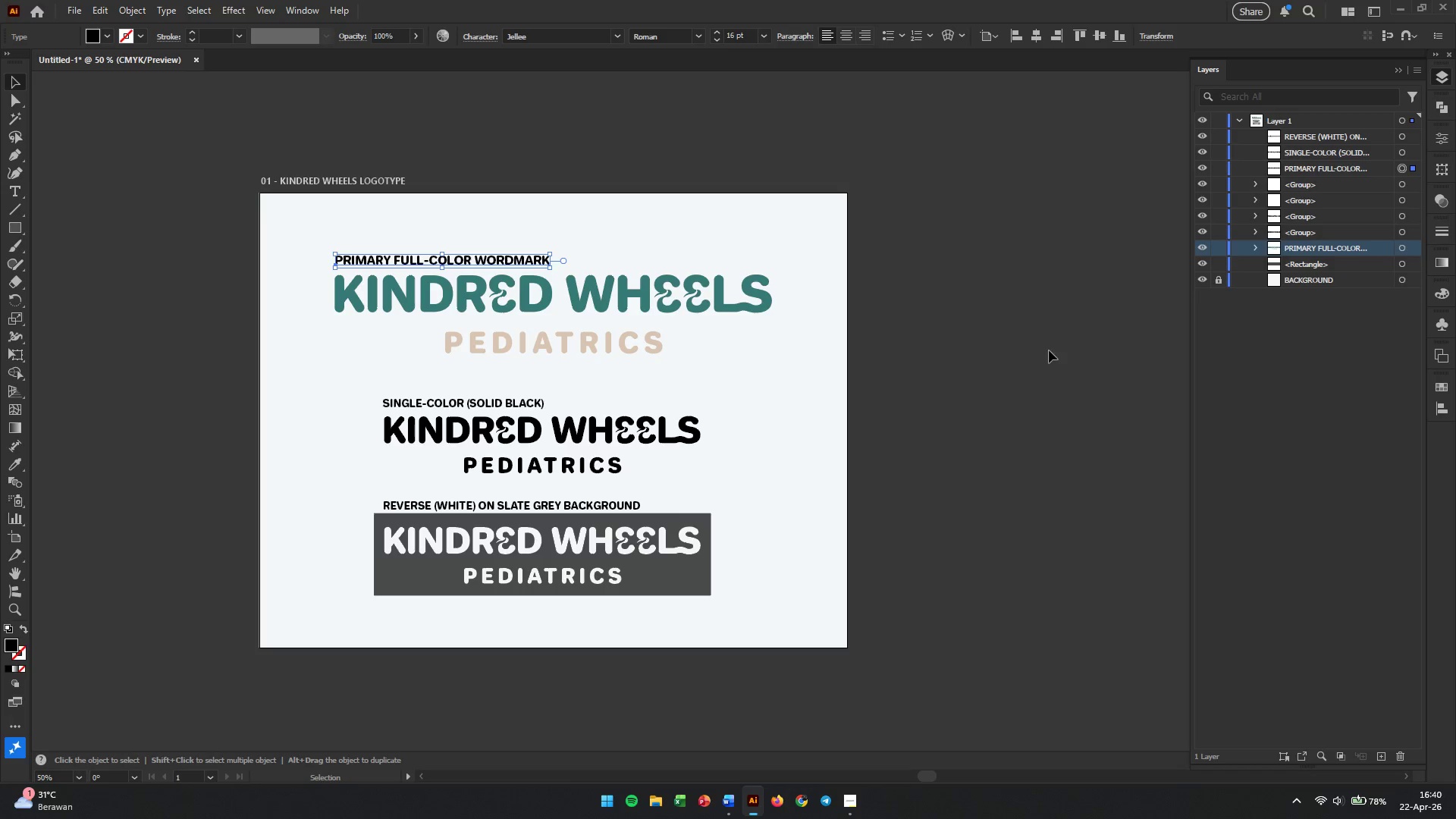 
left_click([1048, 354])
 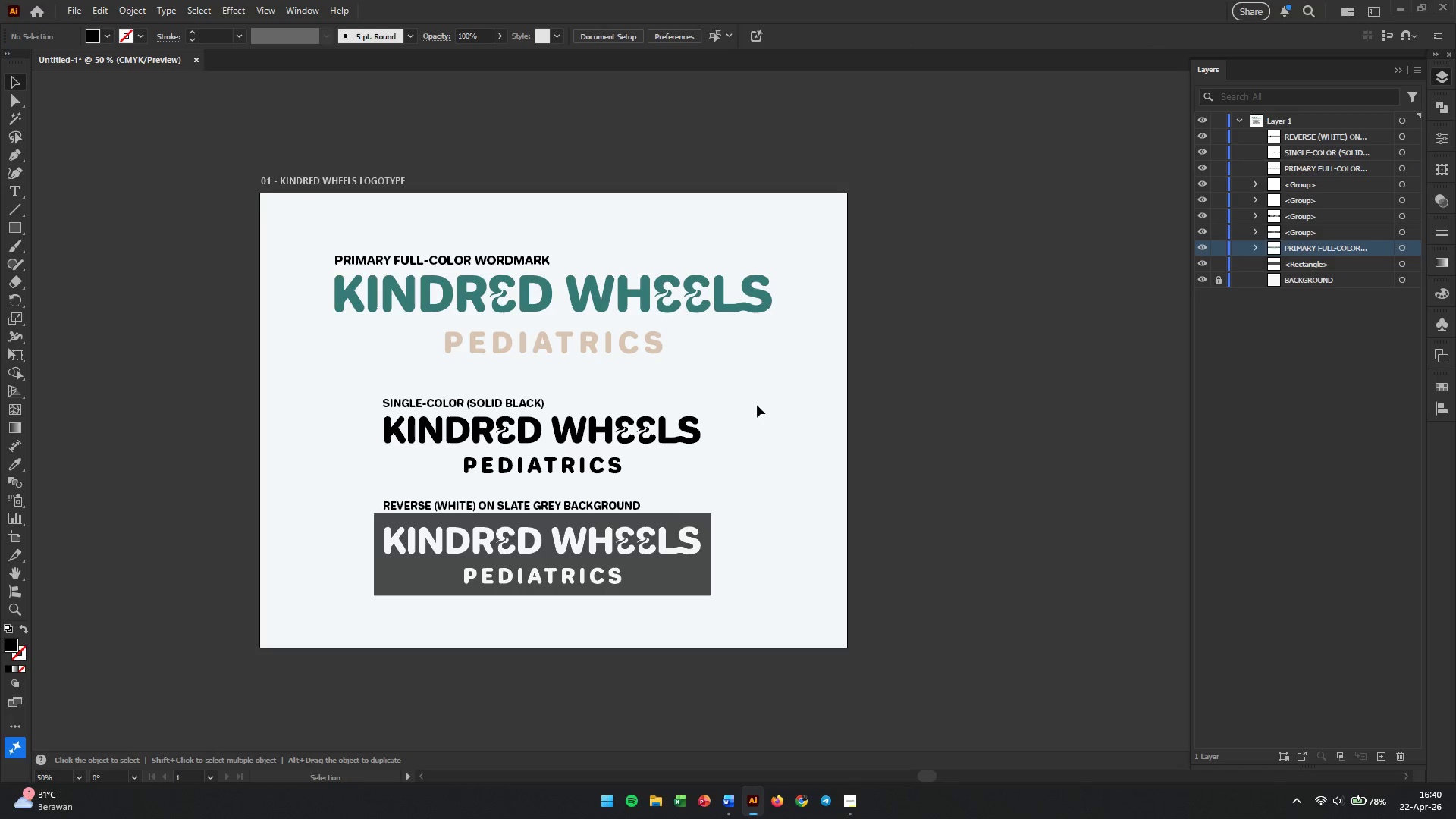 
left_click_drag(start_coordinate=[751, 422], to_coordinate=[447, 475])
 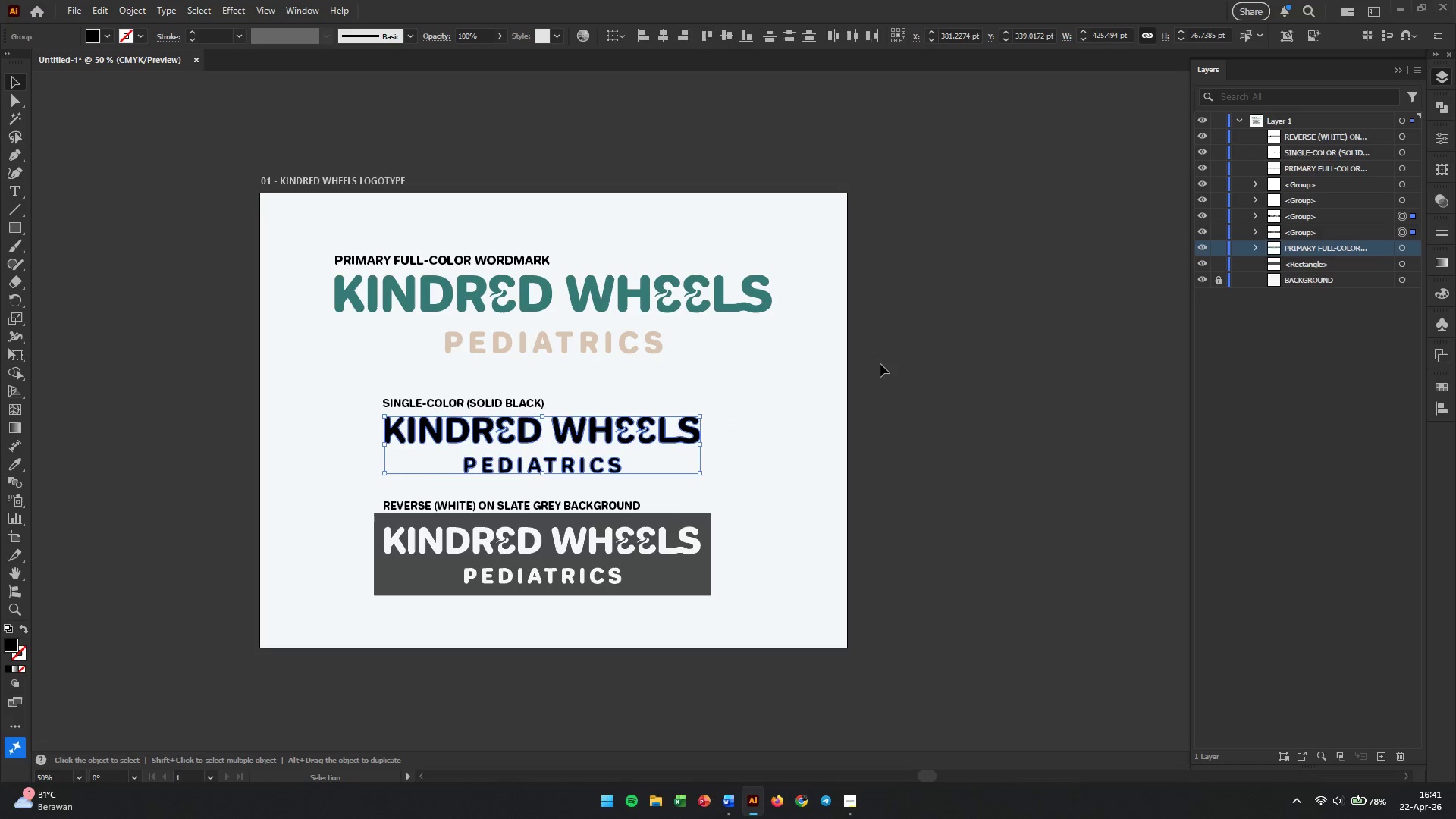 
key(Control+G)
 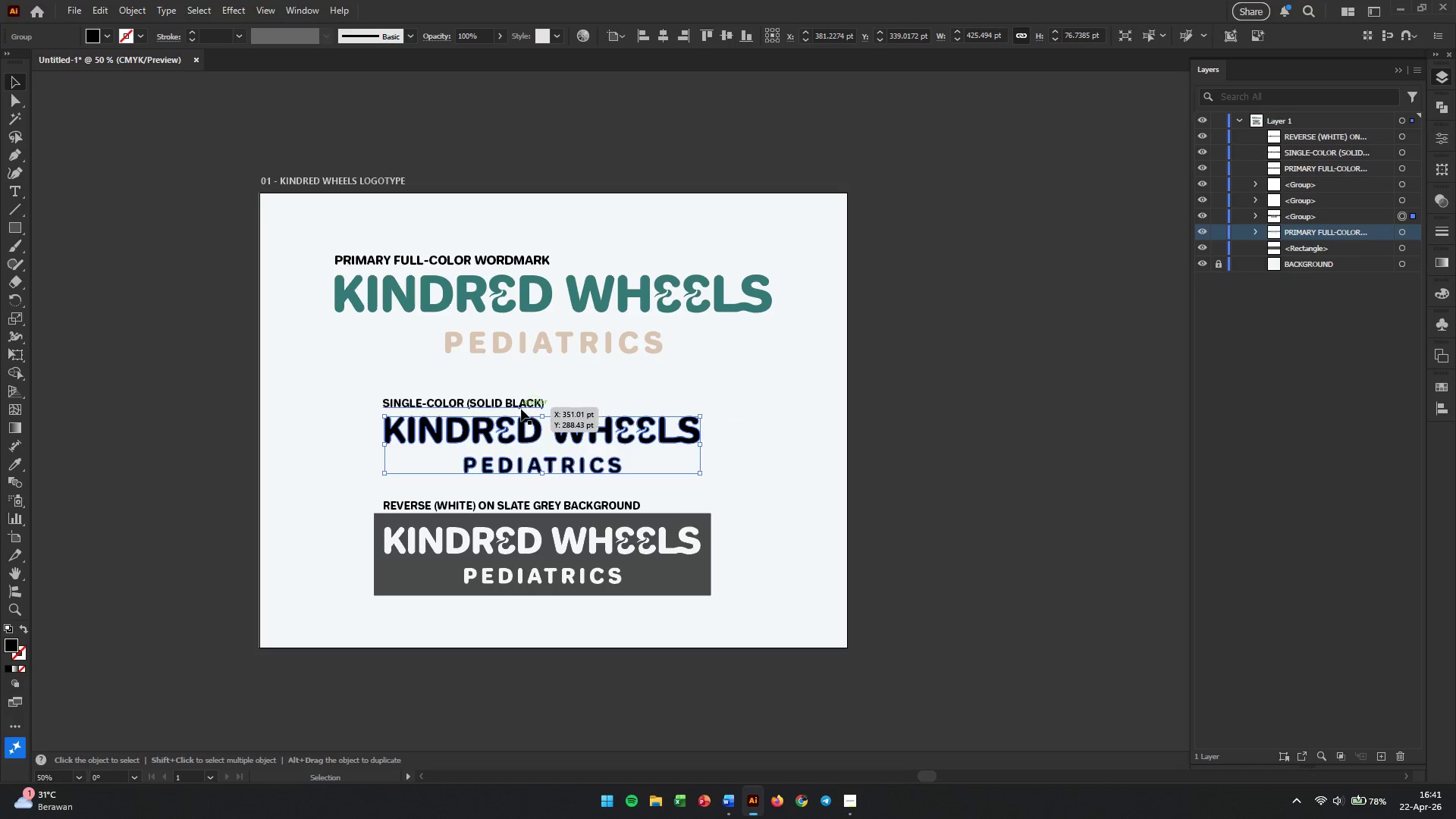 
double_click([521, 400])
 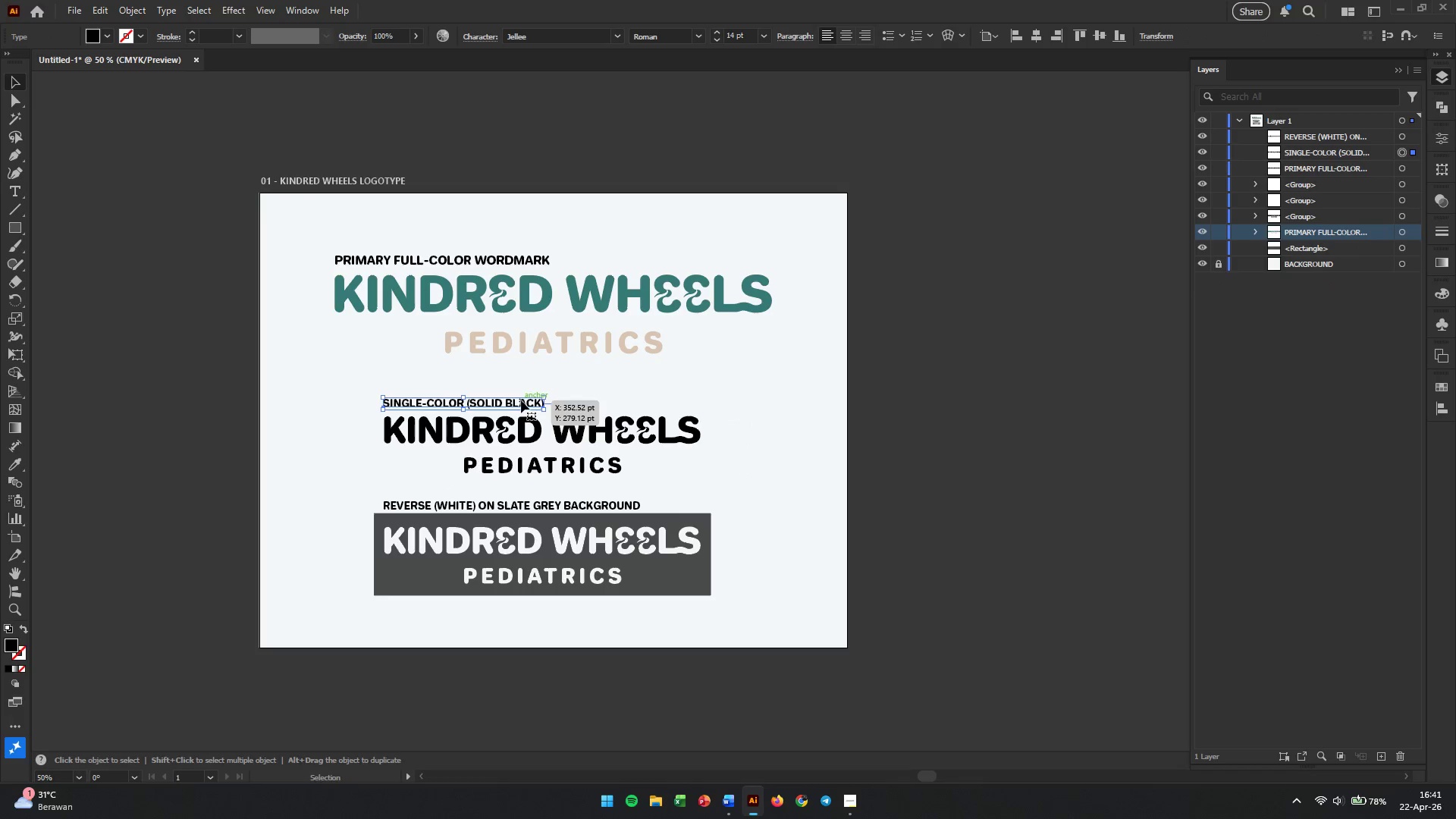 
triple_click([521, 400])
 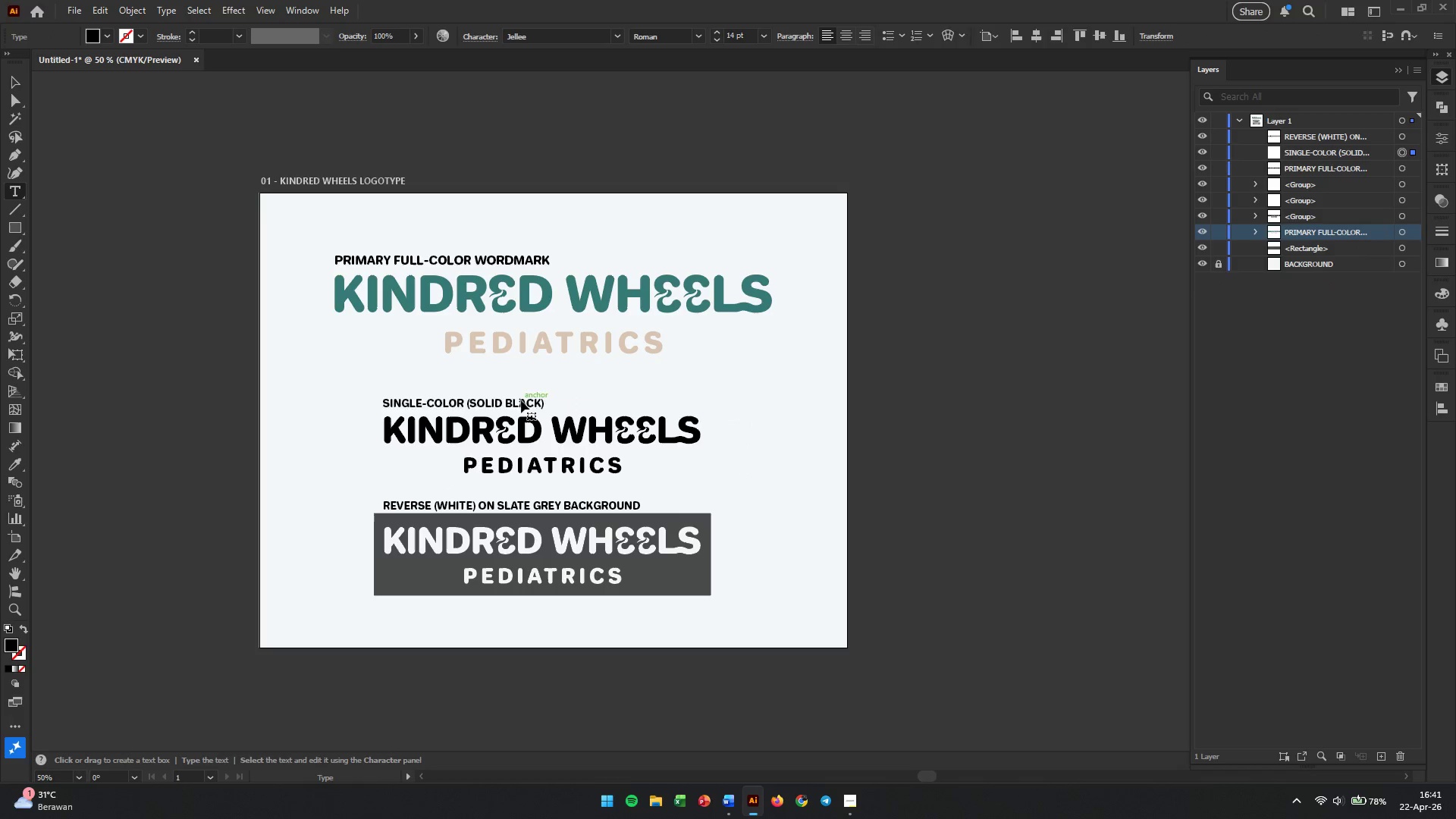 
triple_click([521, 400])
 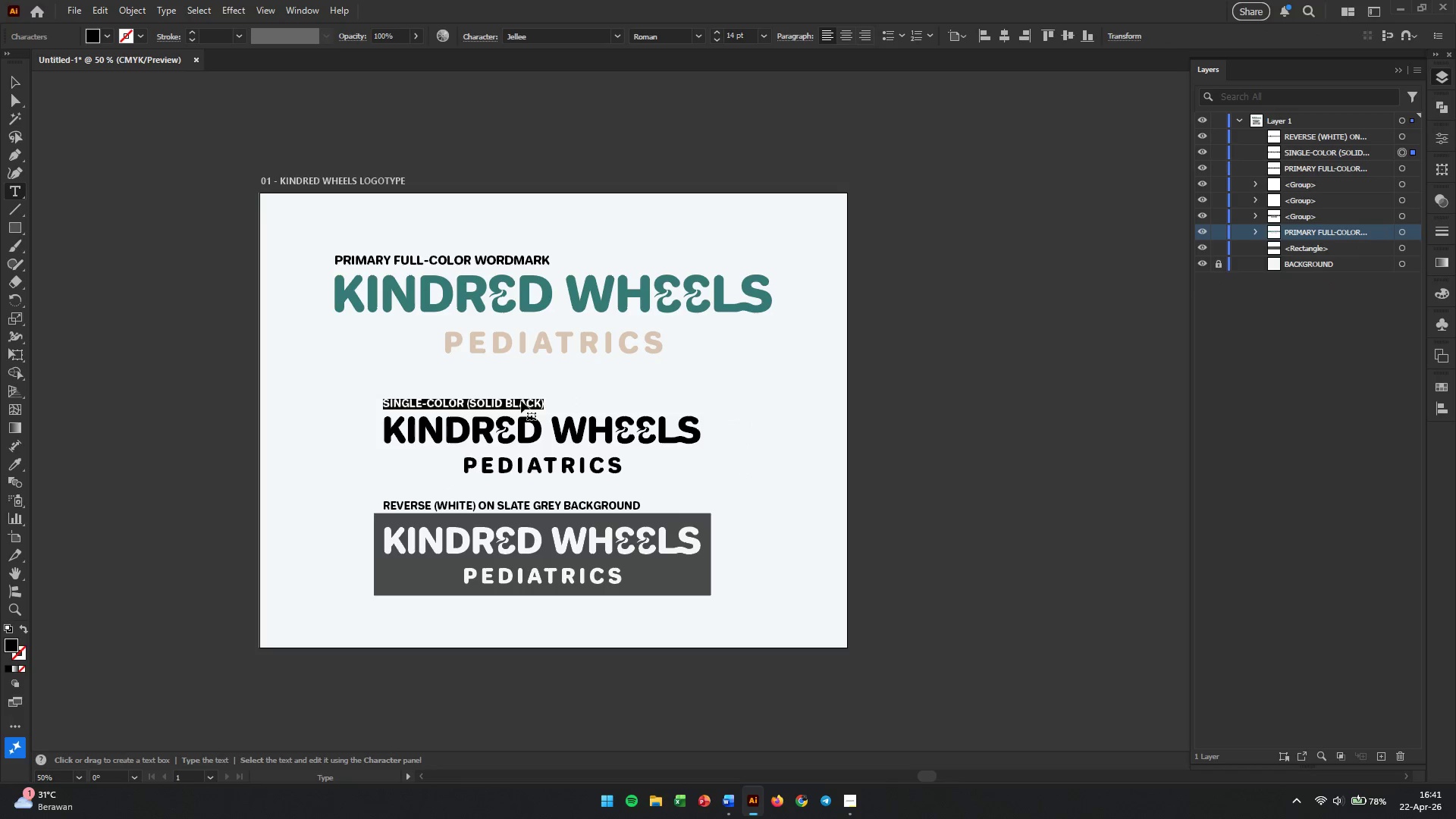 
key(Control+C)
 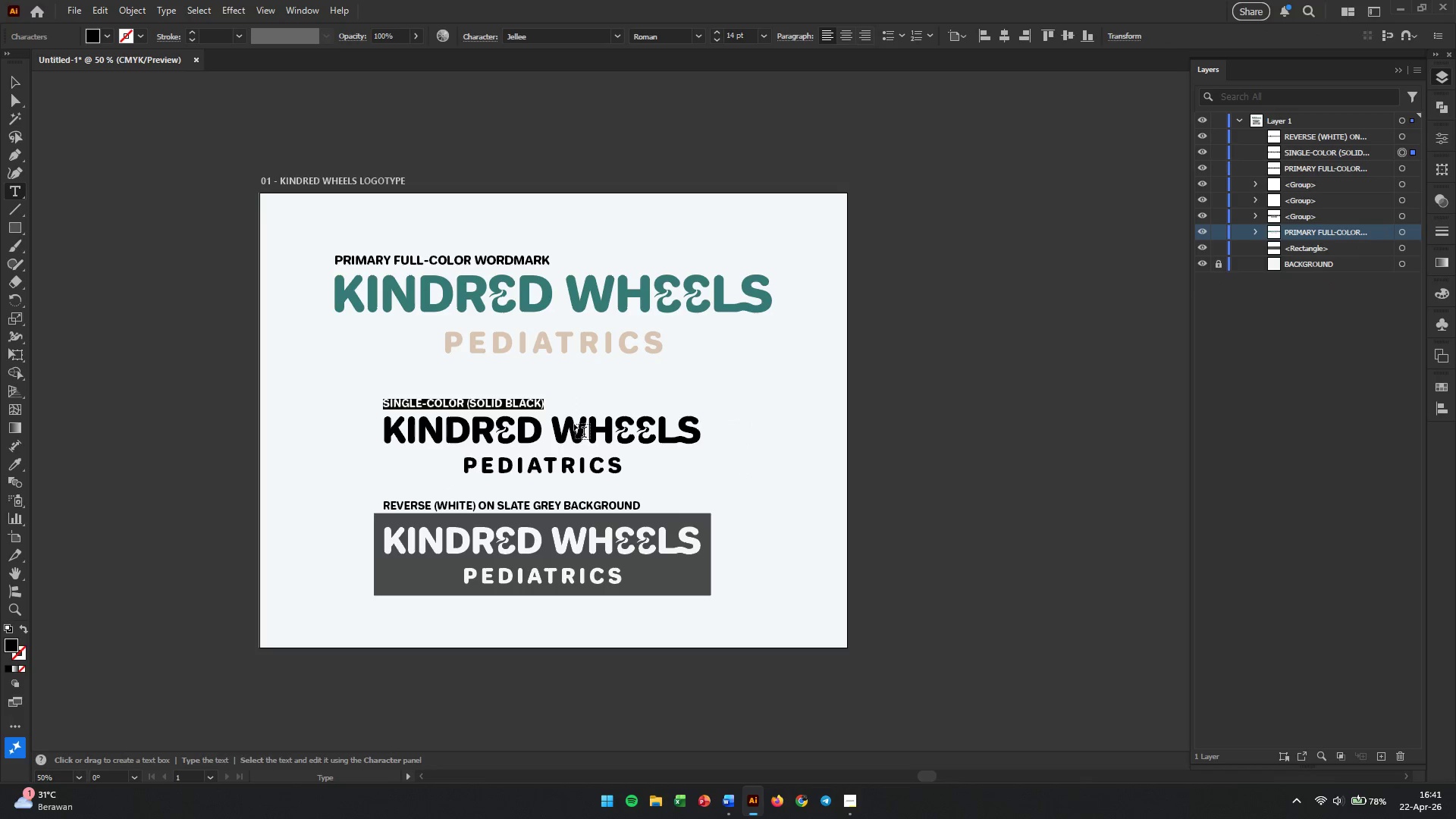 
left_click([574, 424])
 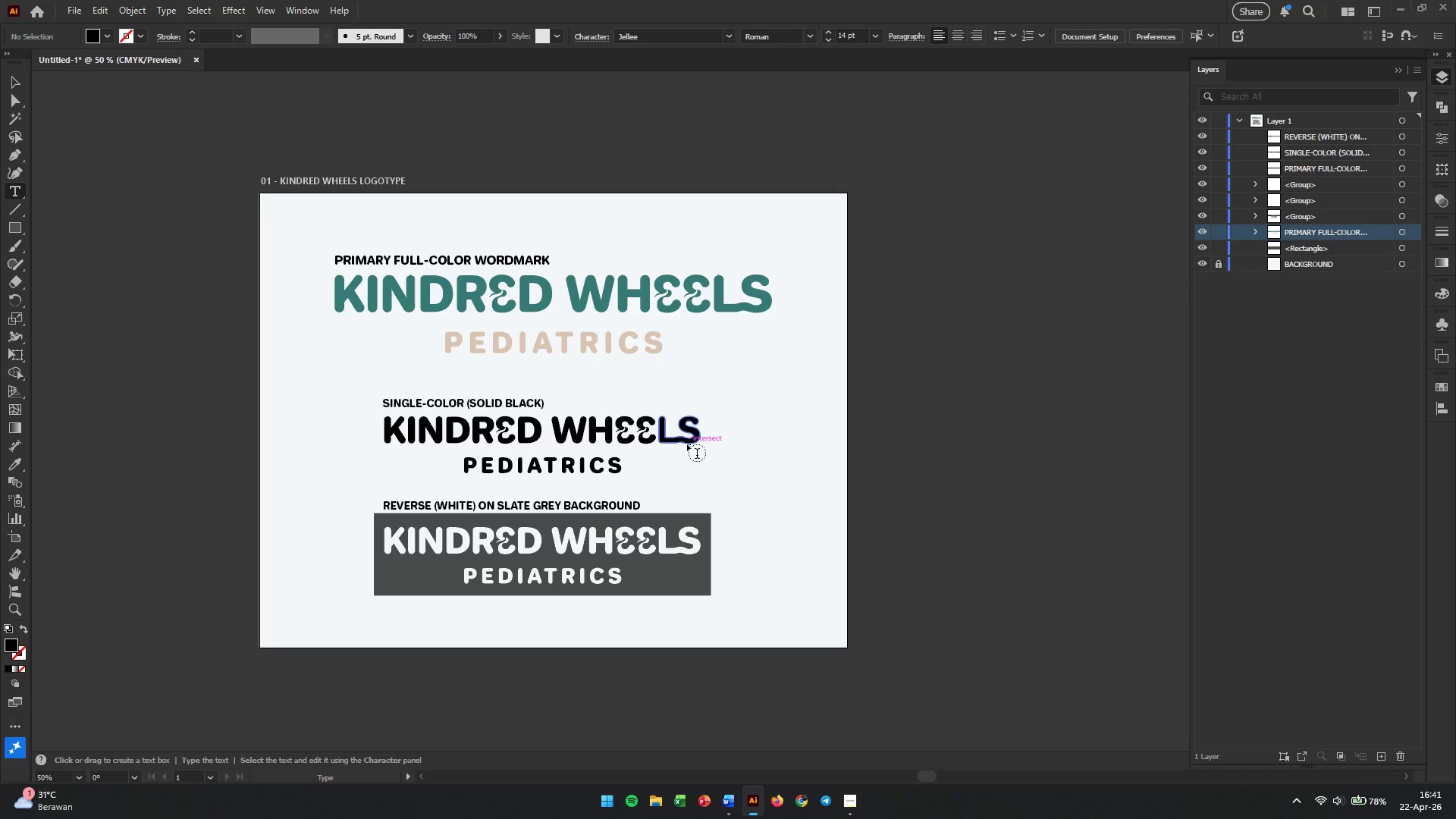 
key(Escape)
 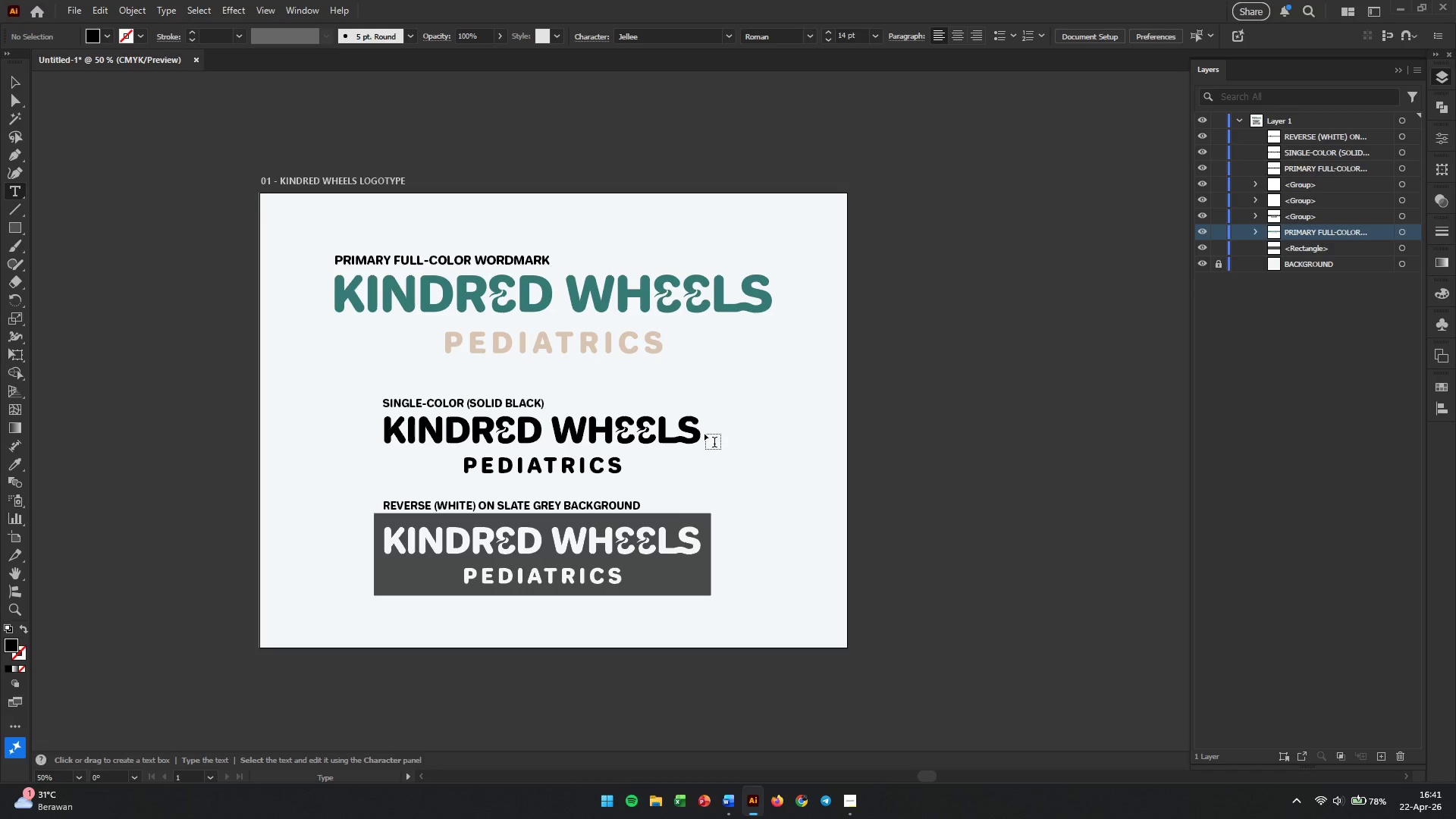 
key(V)
 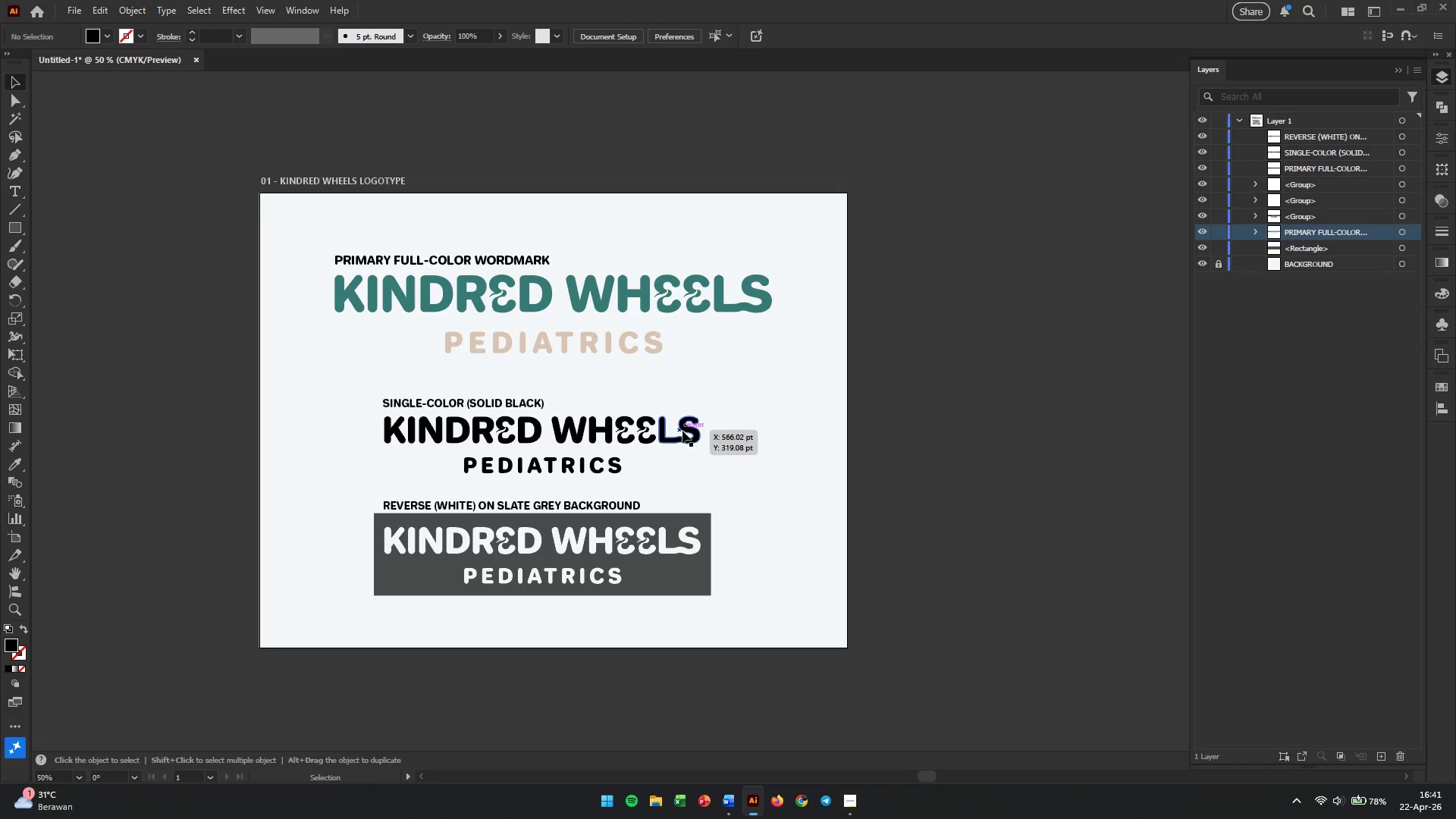 
left_click([682, 431])
 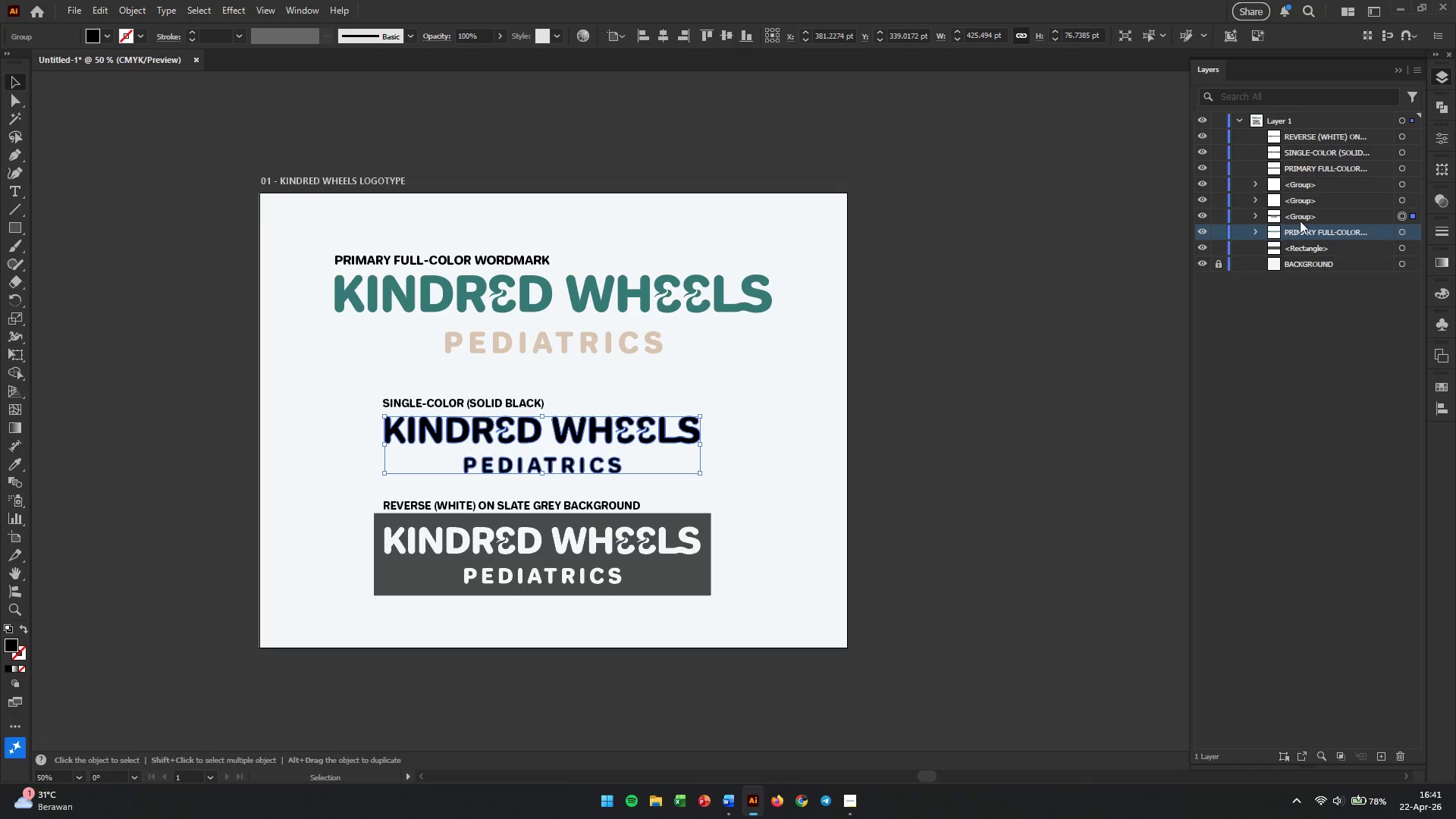 
double_click([1302, 212])
 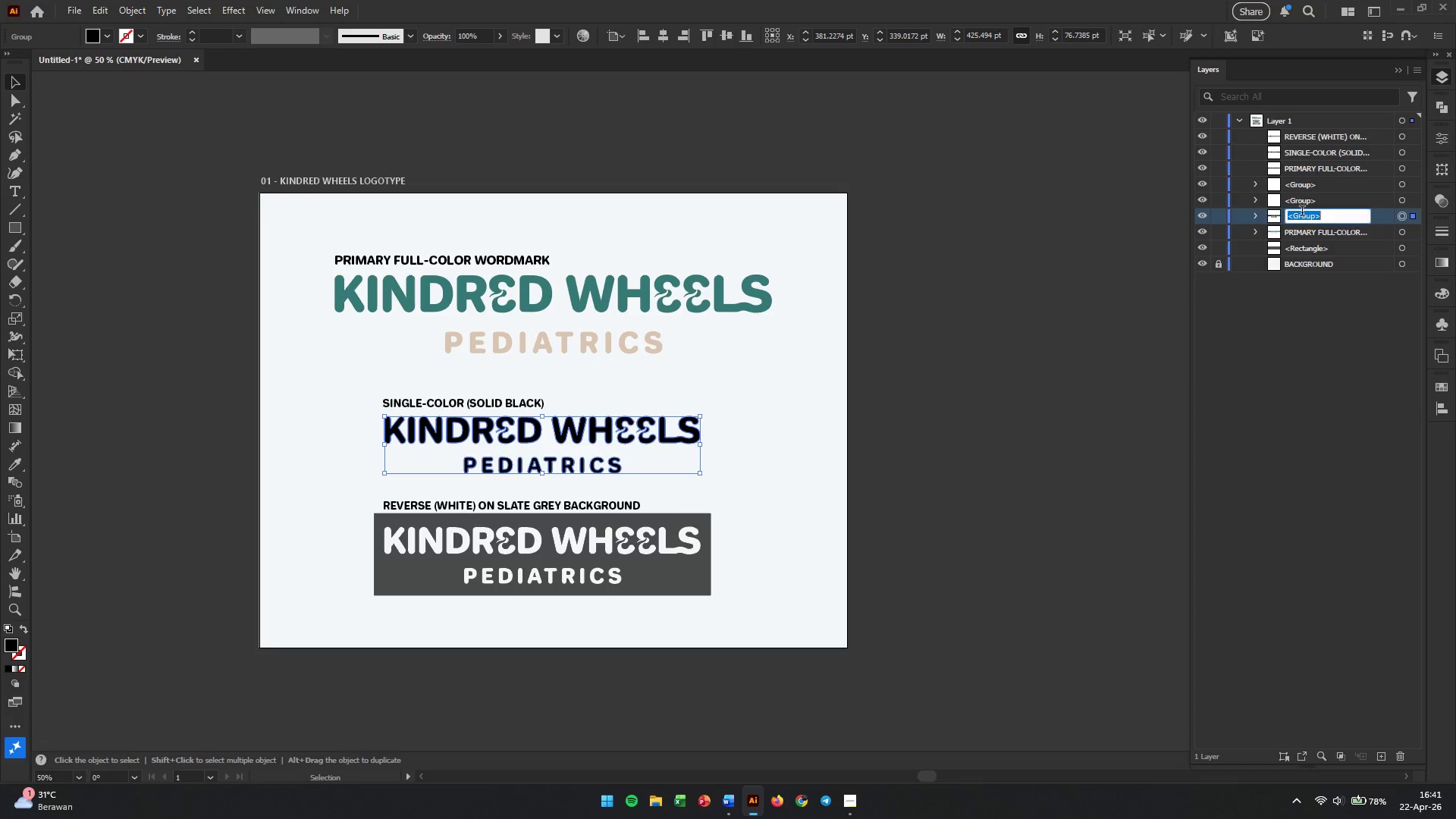 
triple_click([1302, 212])
 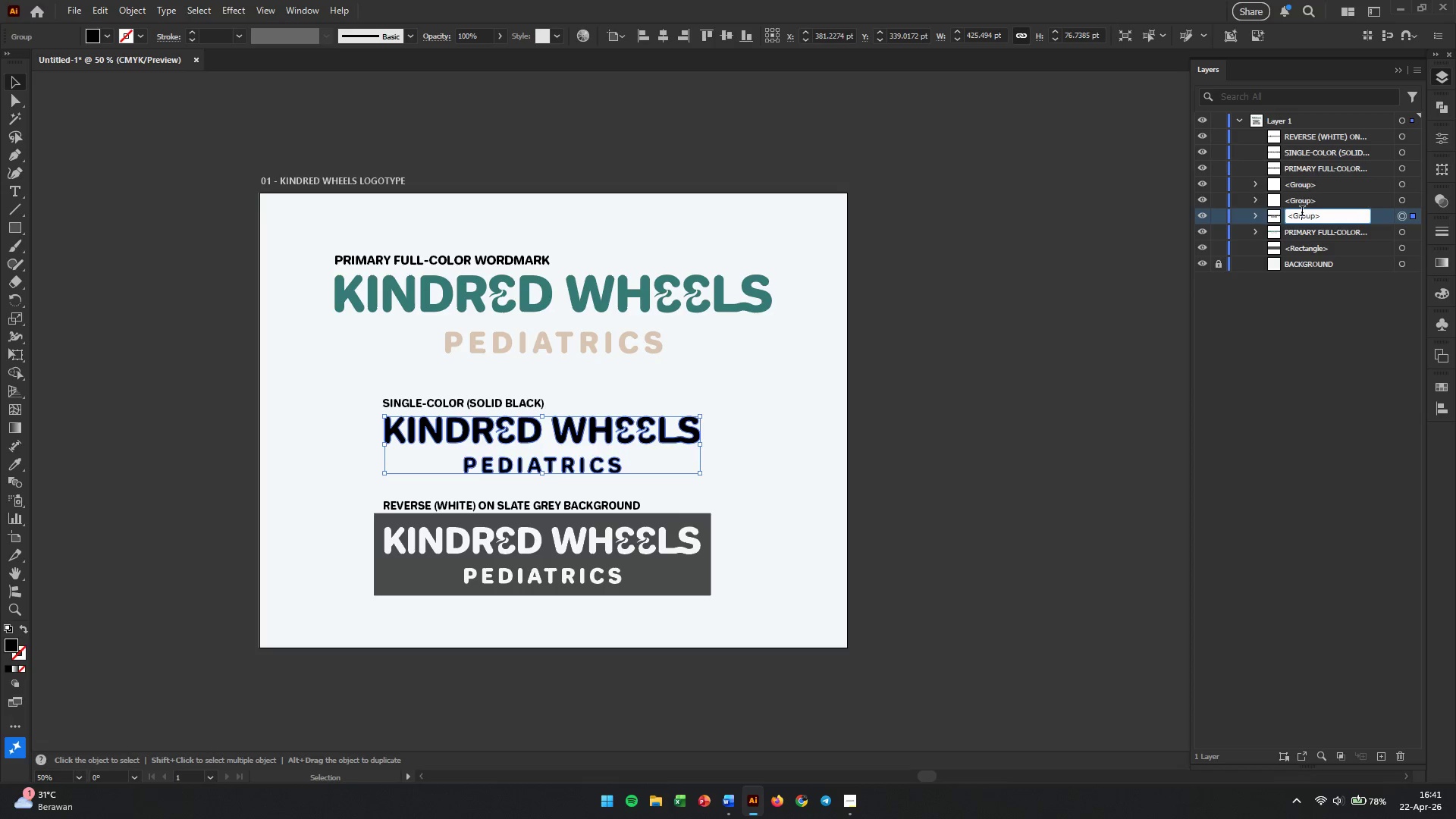 
triple_click([1302, 212])
 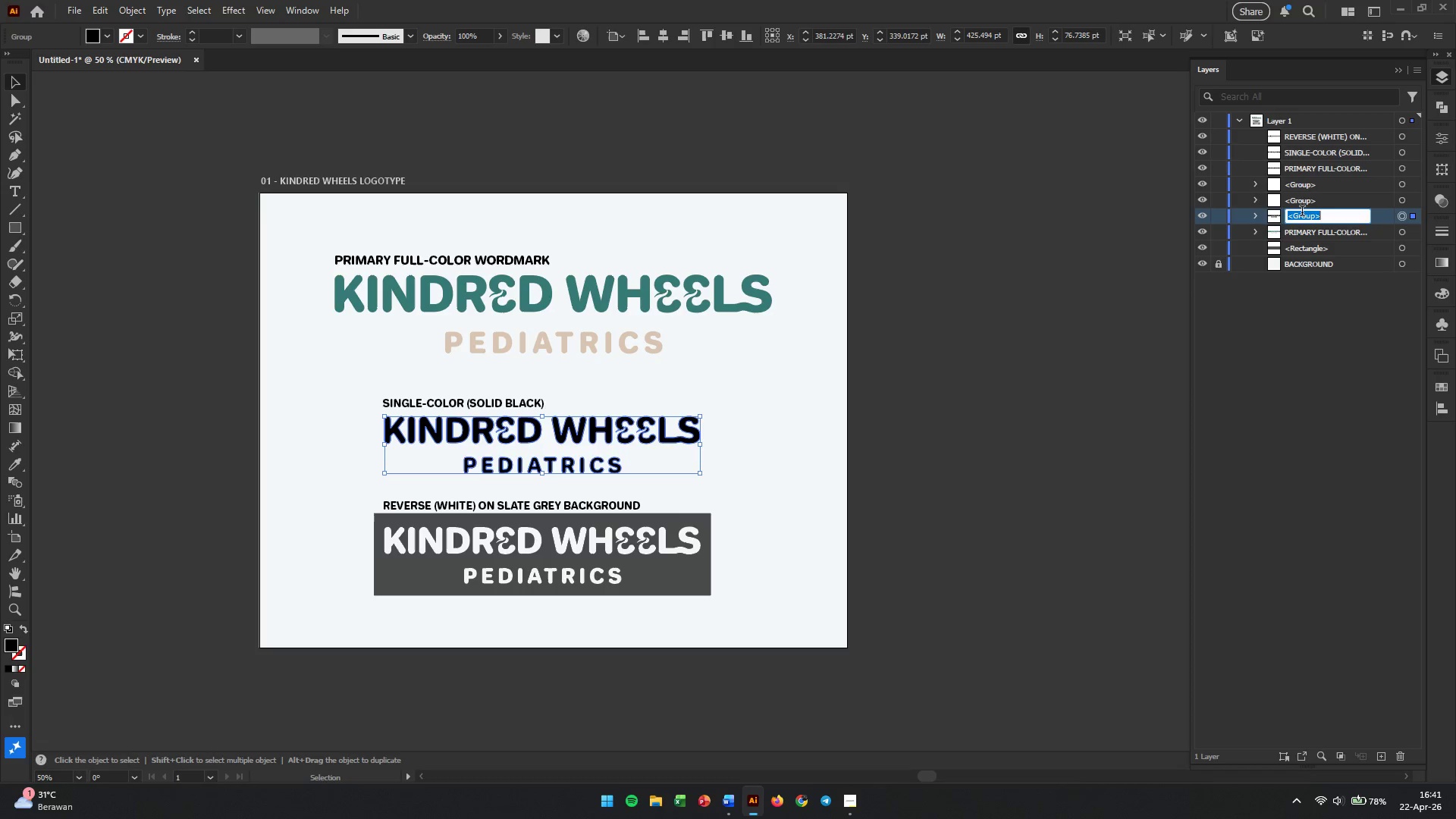 
triple_click([1302, 212])
 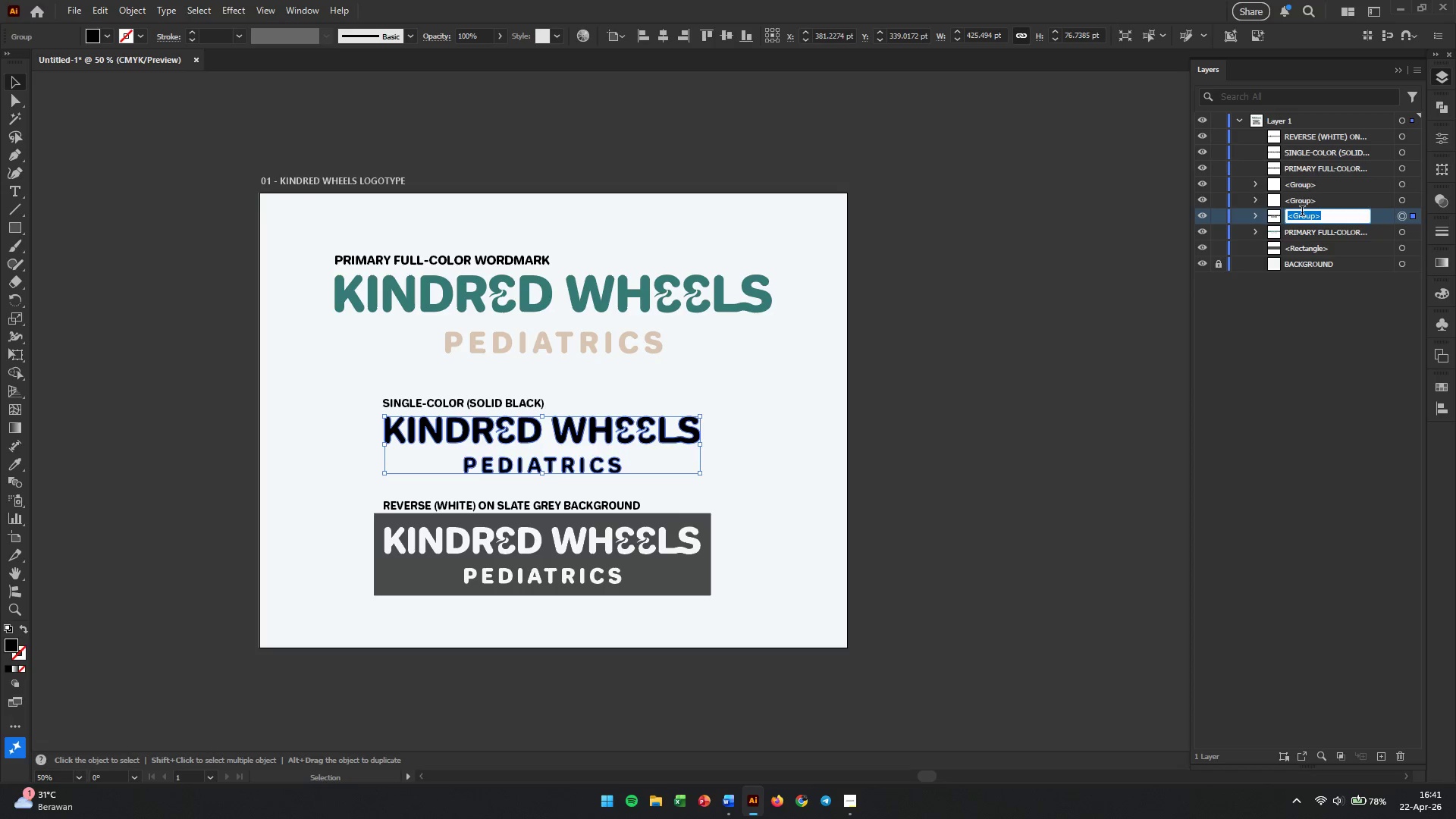 
key(Control+V)
 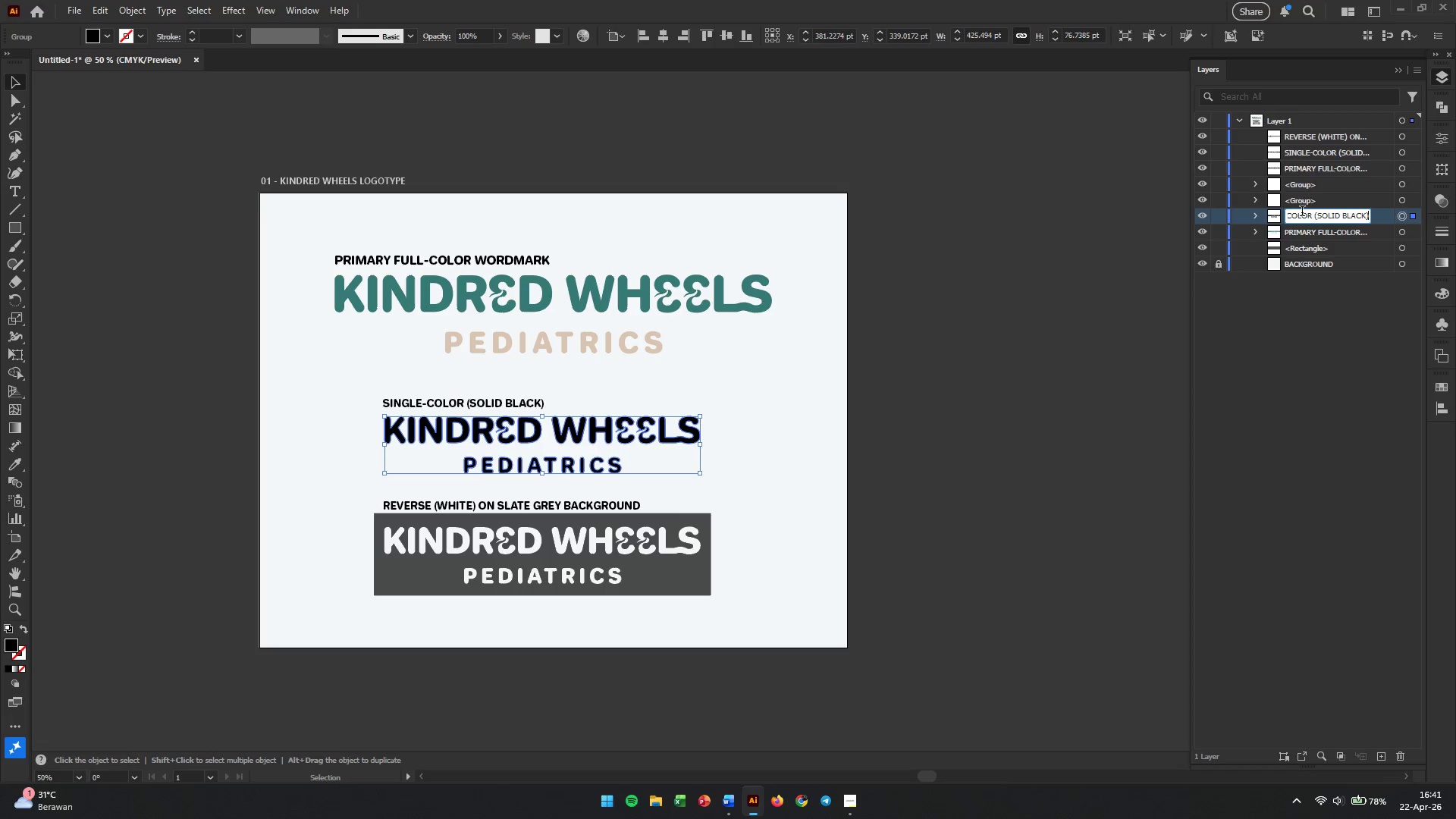 
key(Enter)
 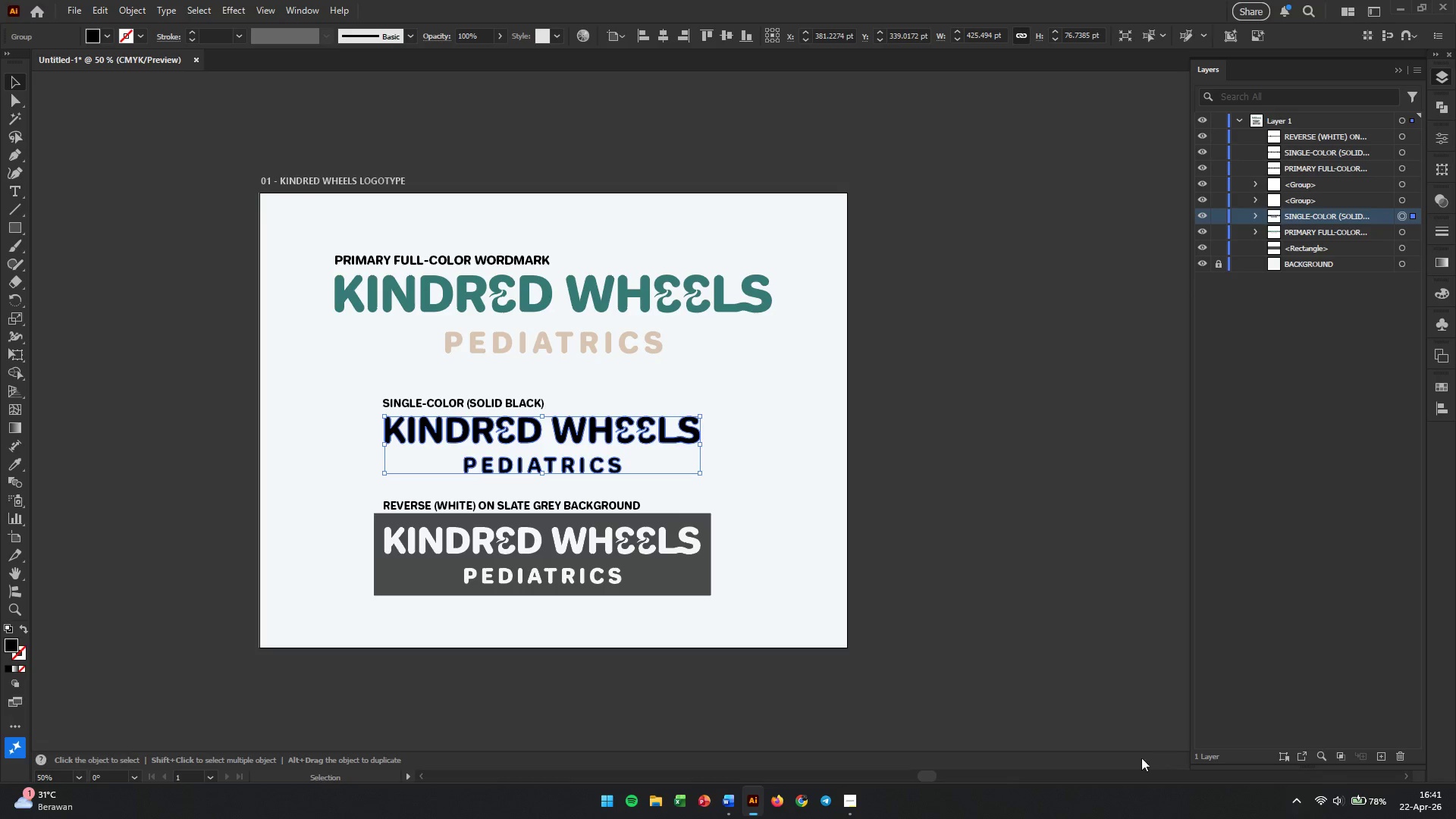 
left_click([733, 519])
 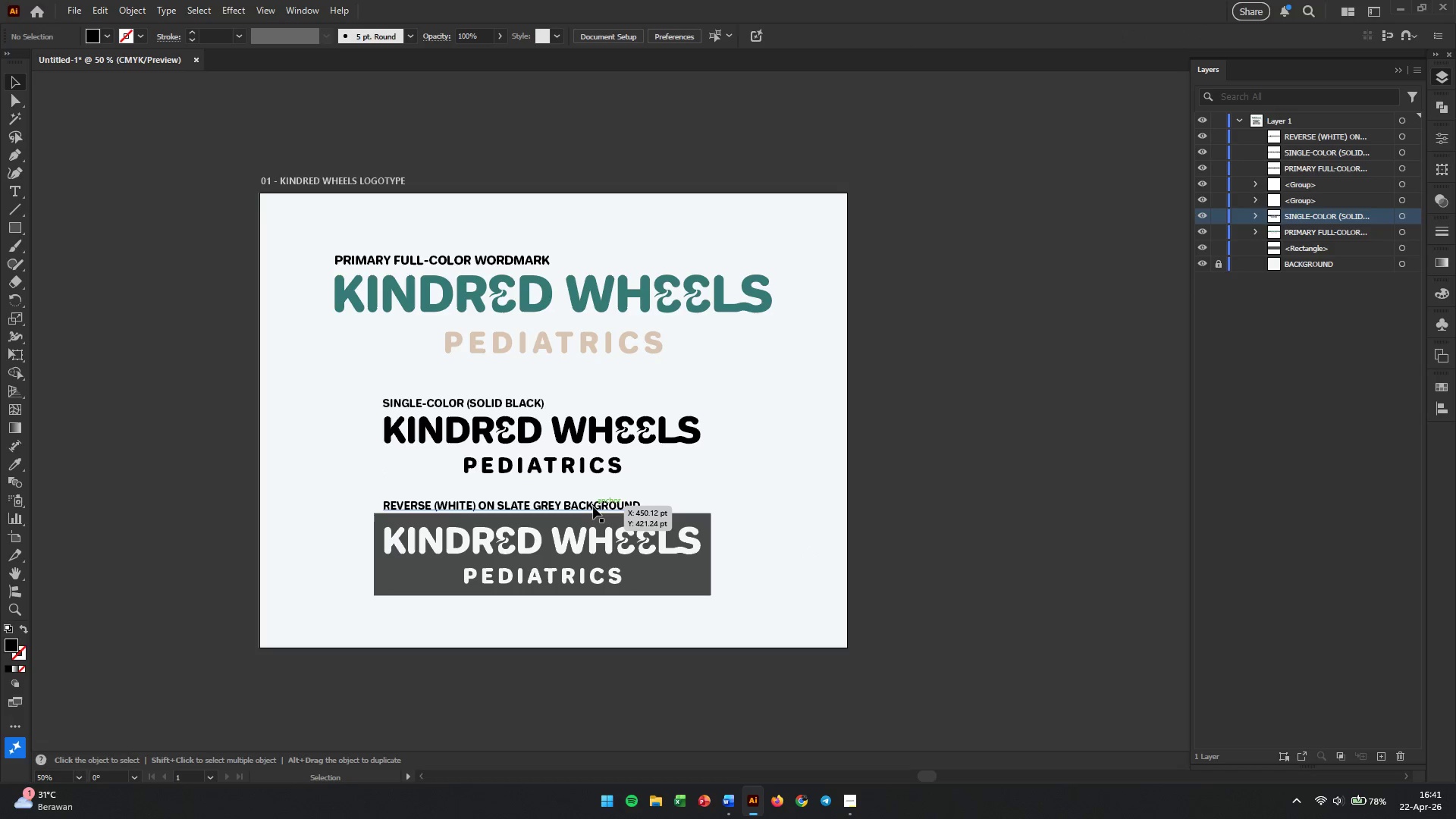 
double_click([593, 507])
 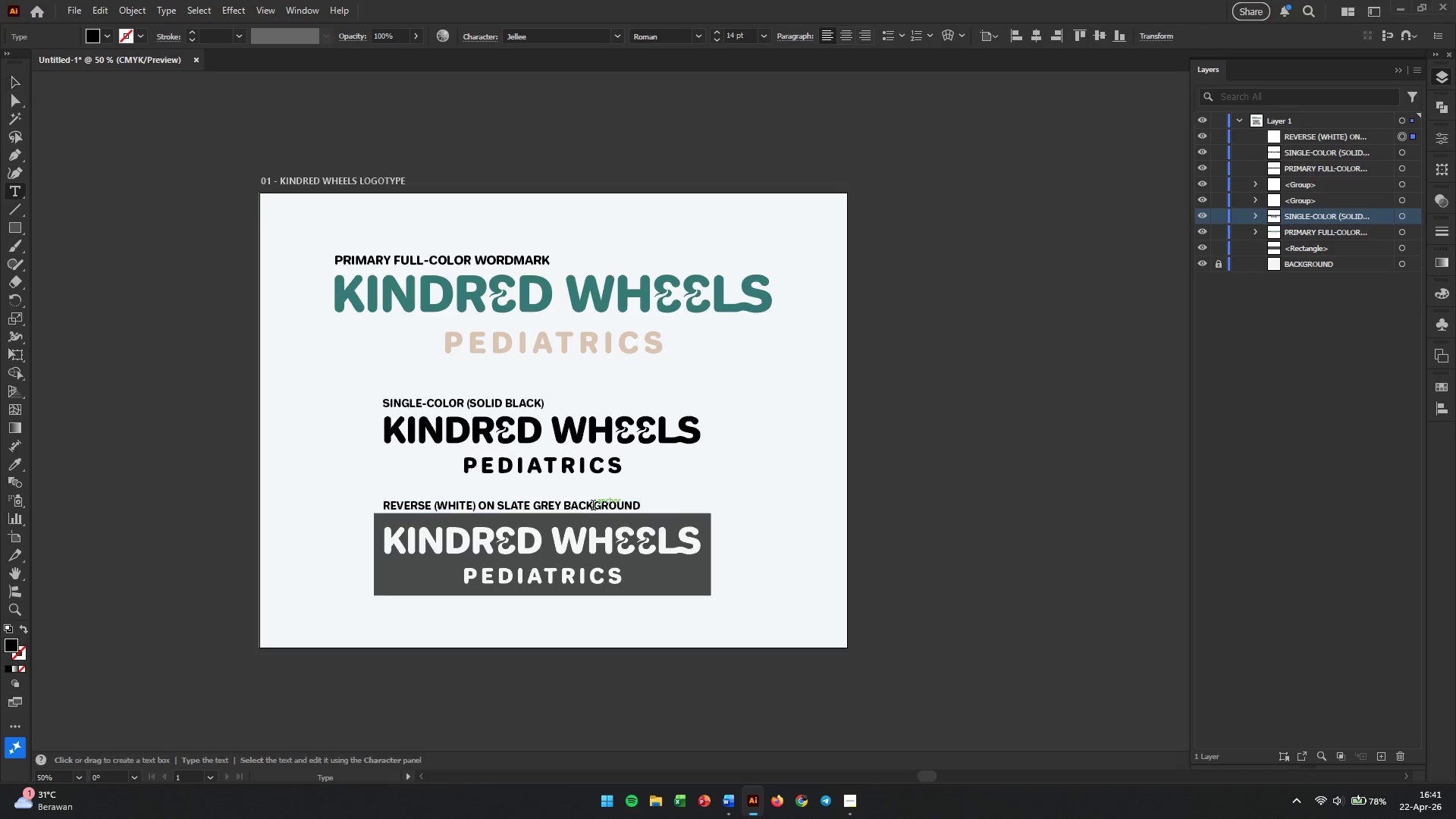 
triple_click([593, 507])
 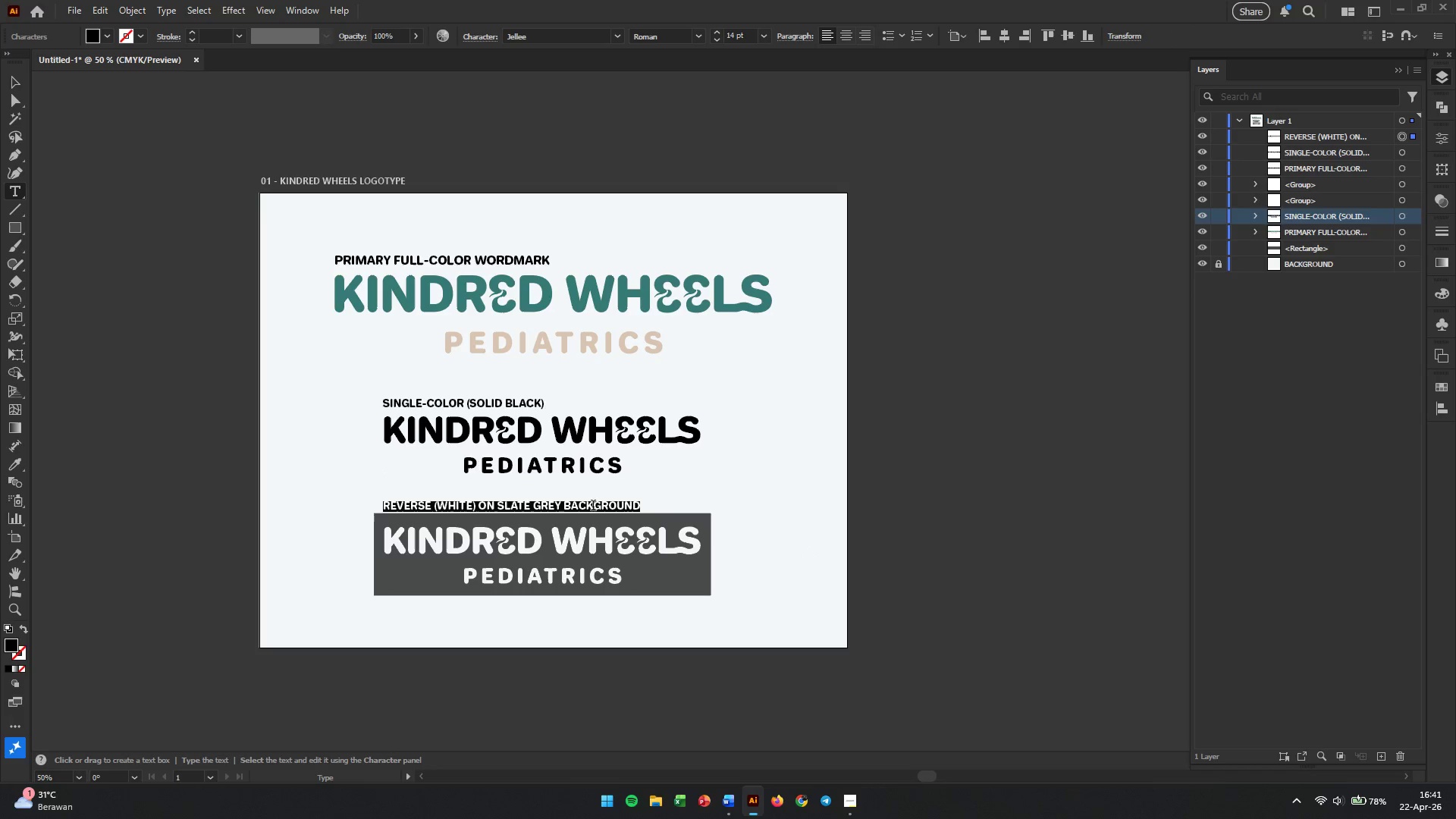 
key(Control+C)
 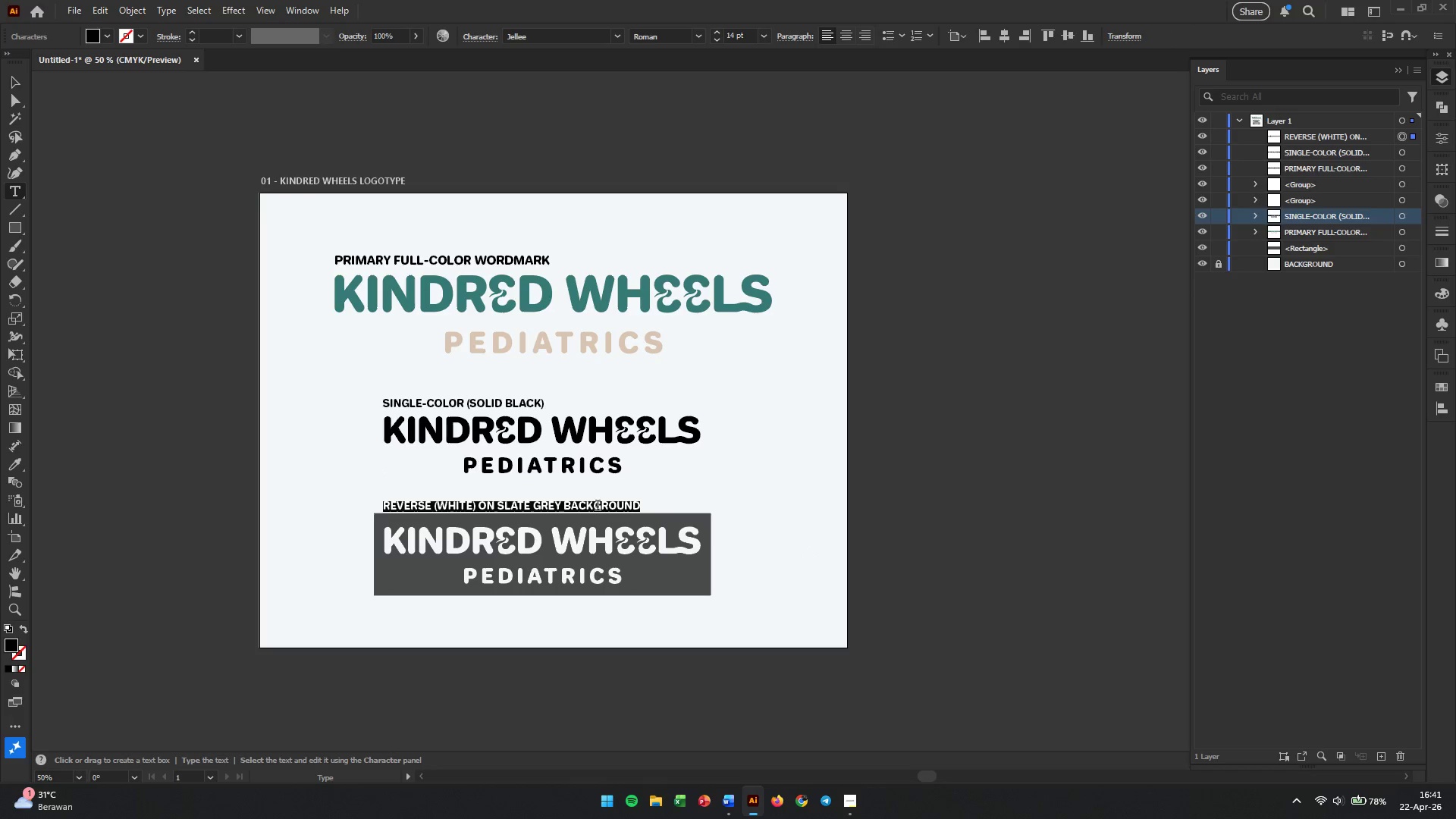 
key(Escape)
 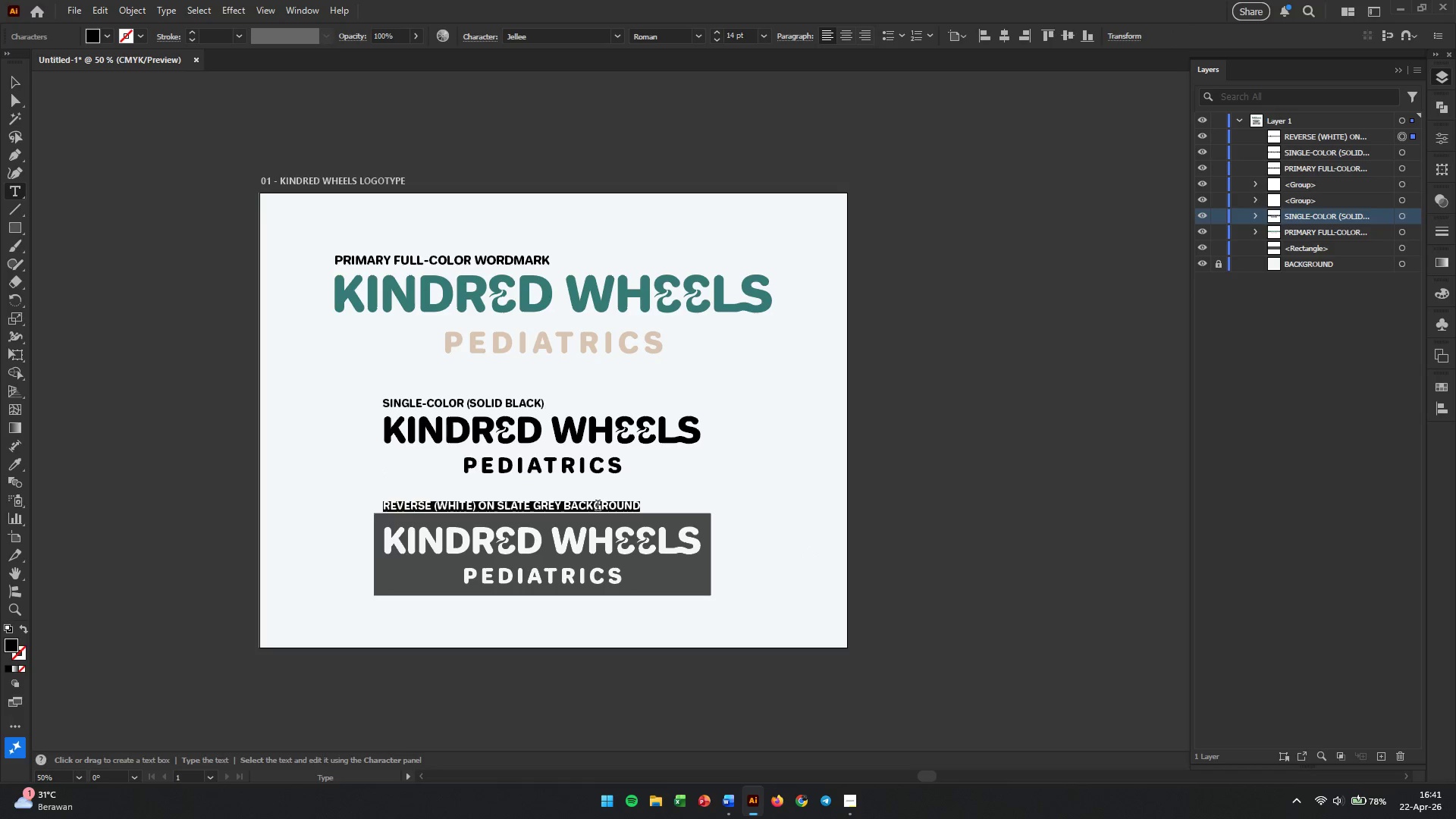 
key(1)
 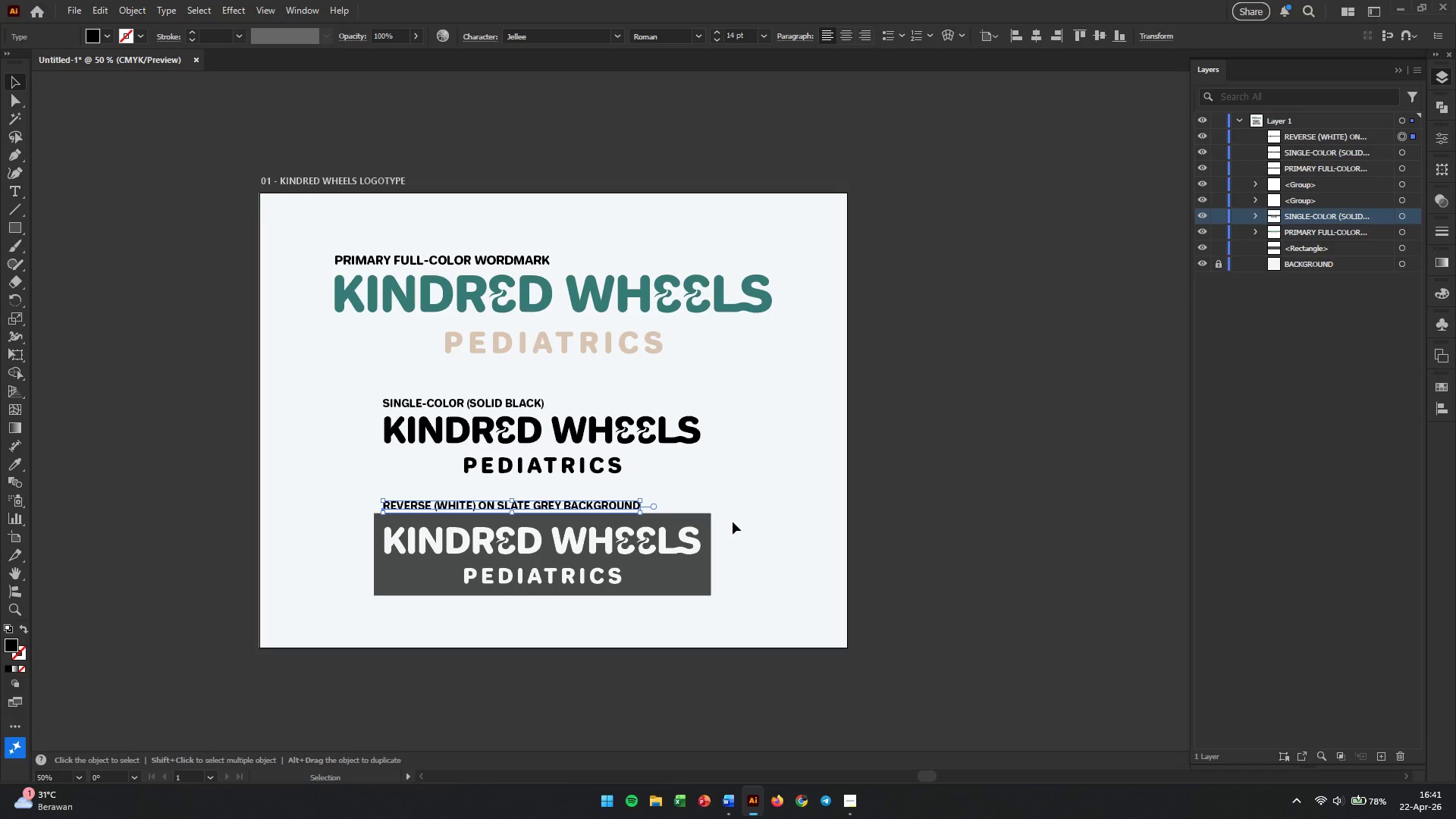 
key(Escape)
 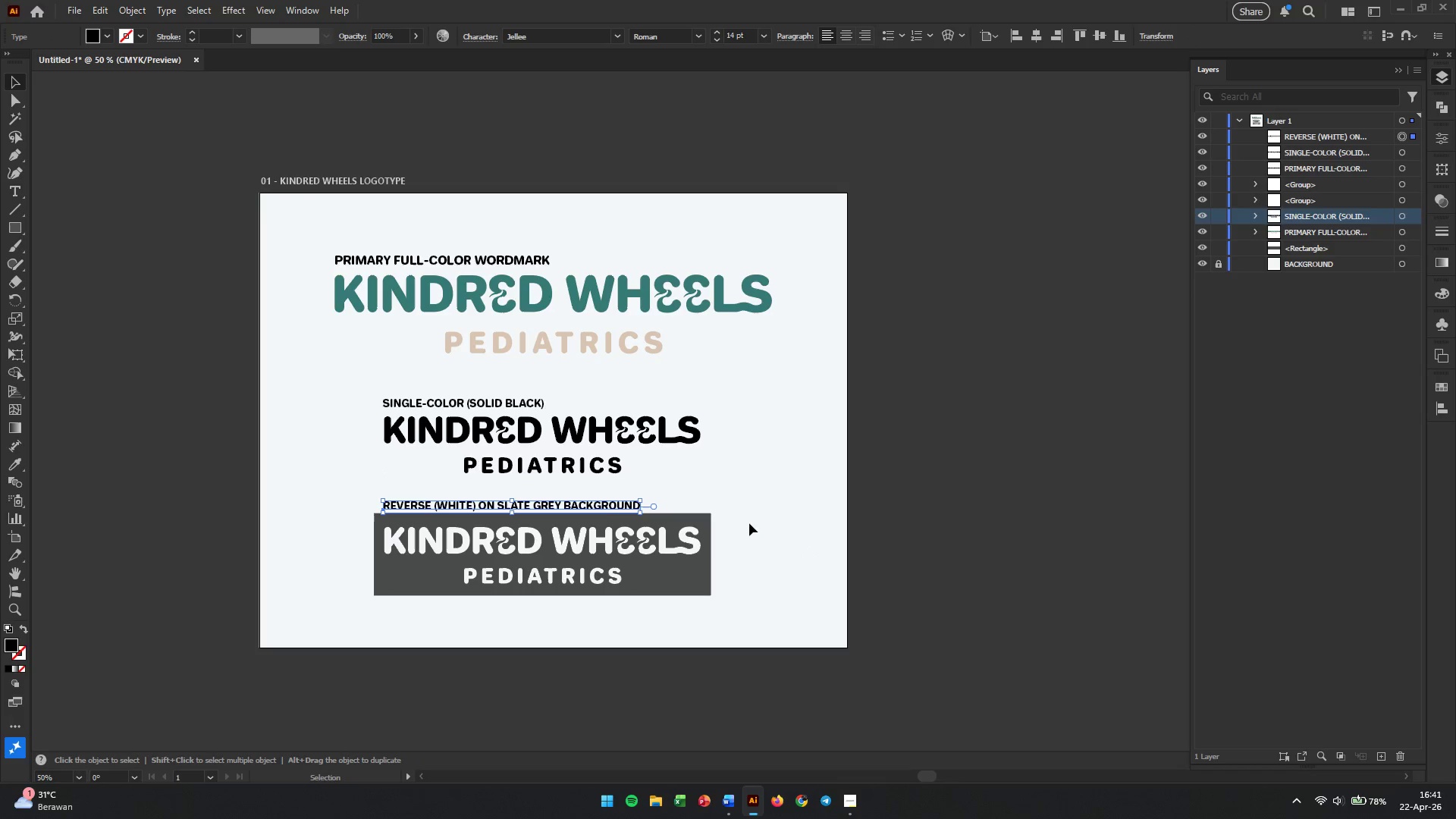 
key(V)
 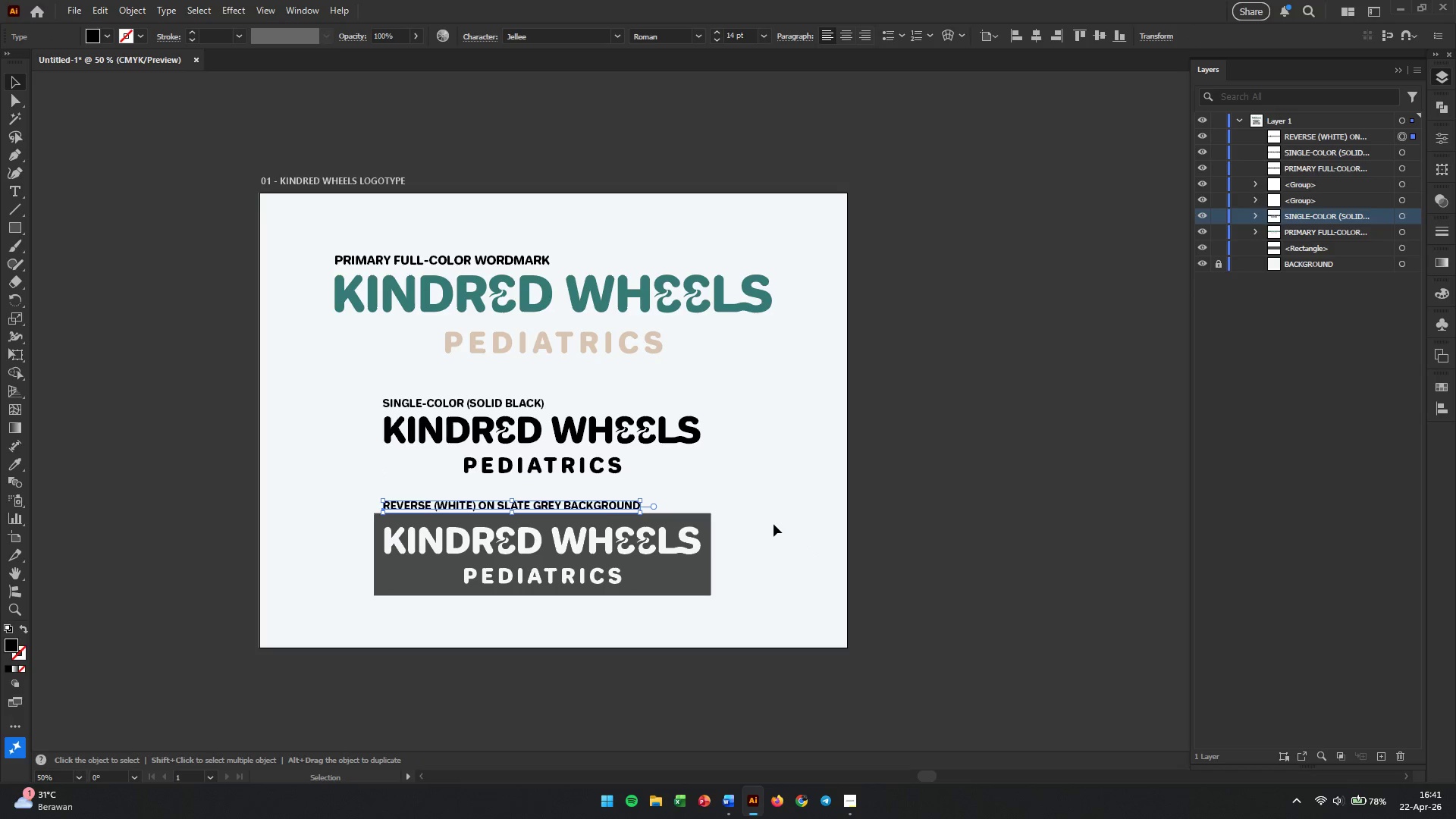 
left_click([774, 524])
 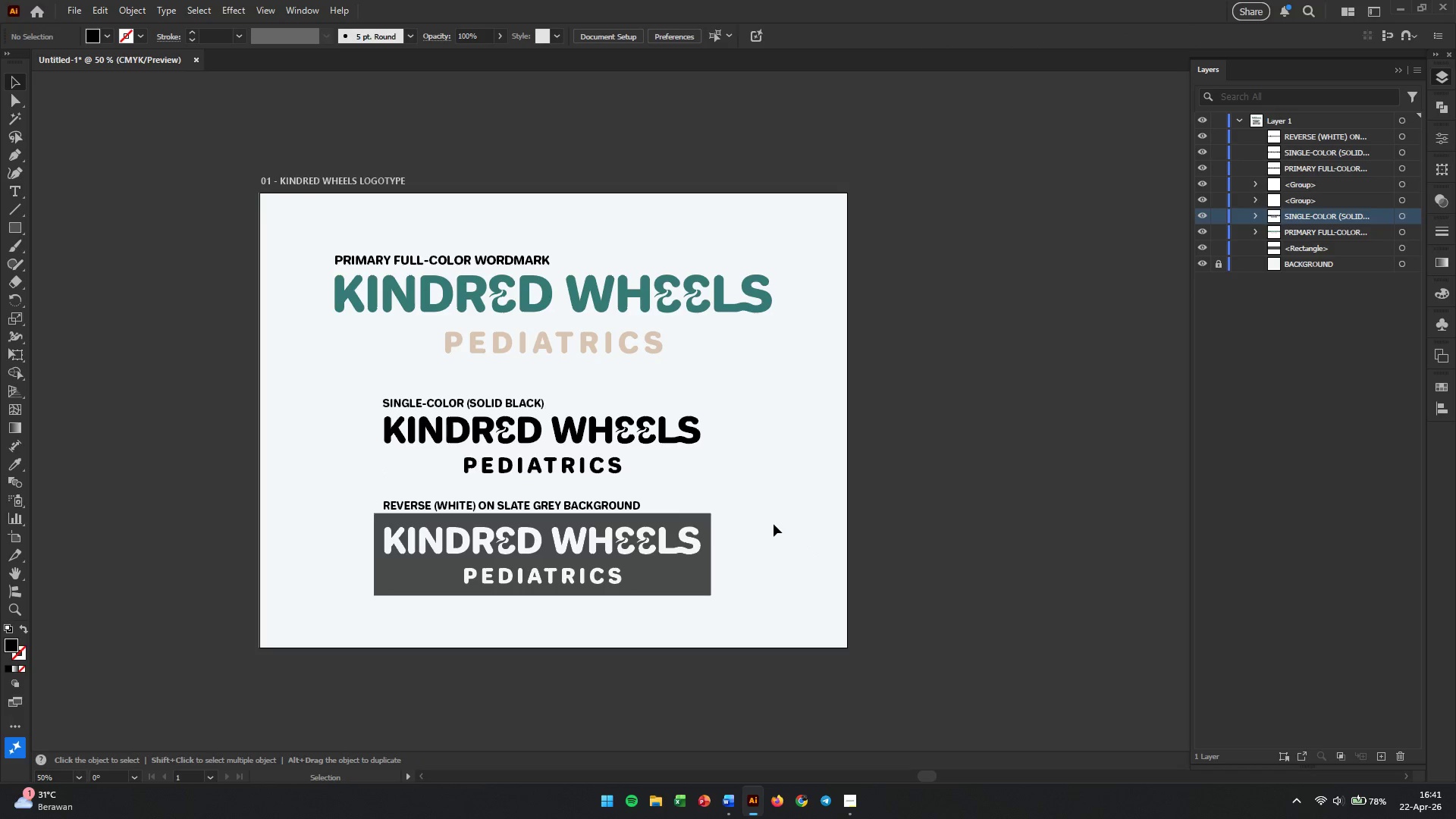 
left_click_drag(start_coordinate=[774, 524], to_coordinate=[504, 614])
 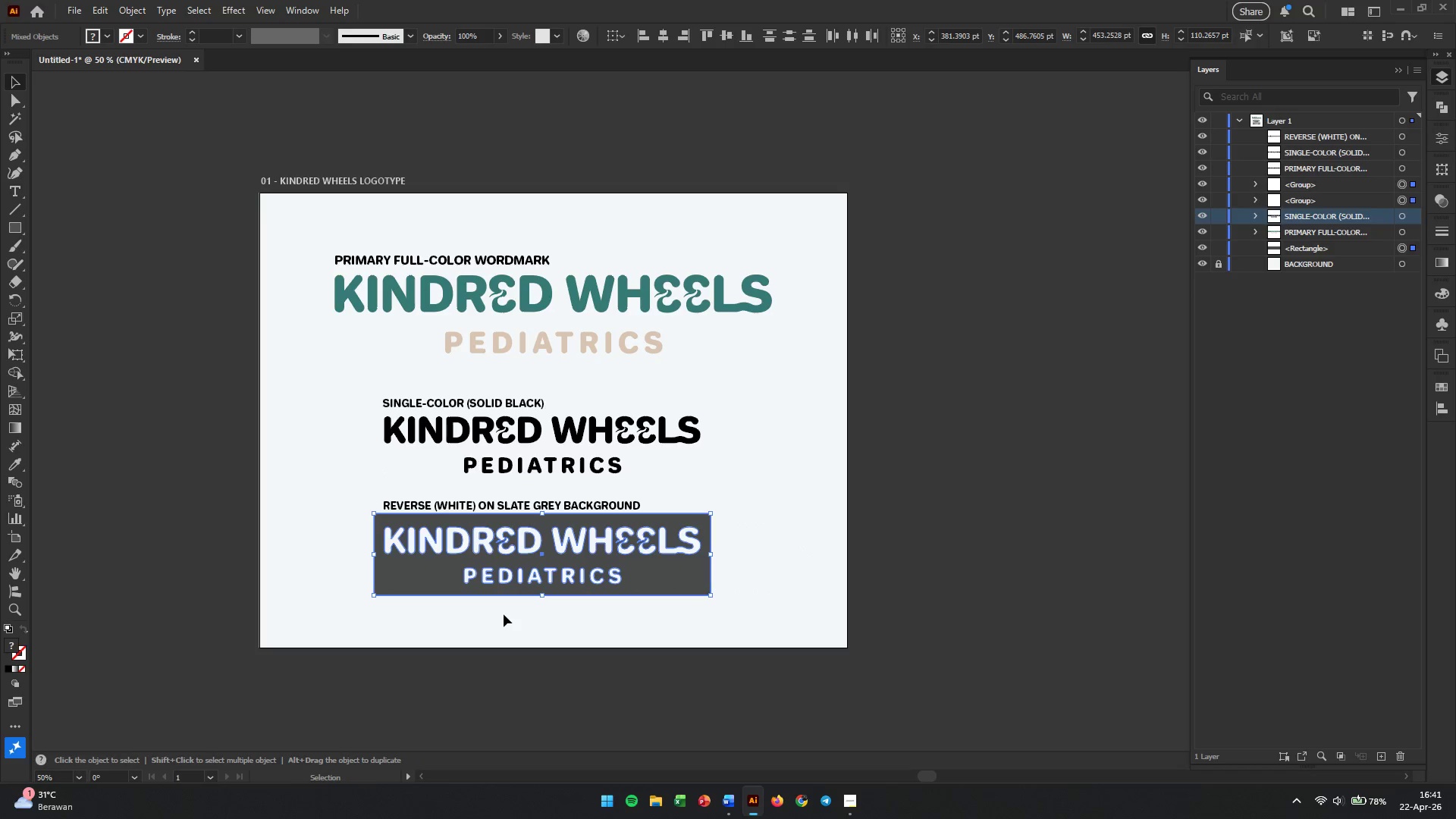 
key(Control+G)
 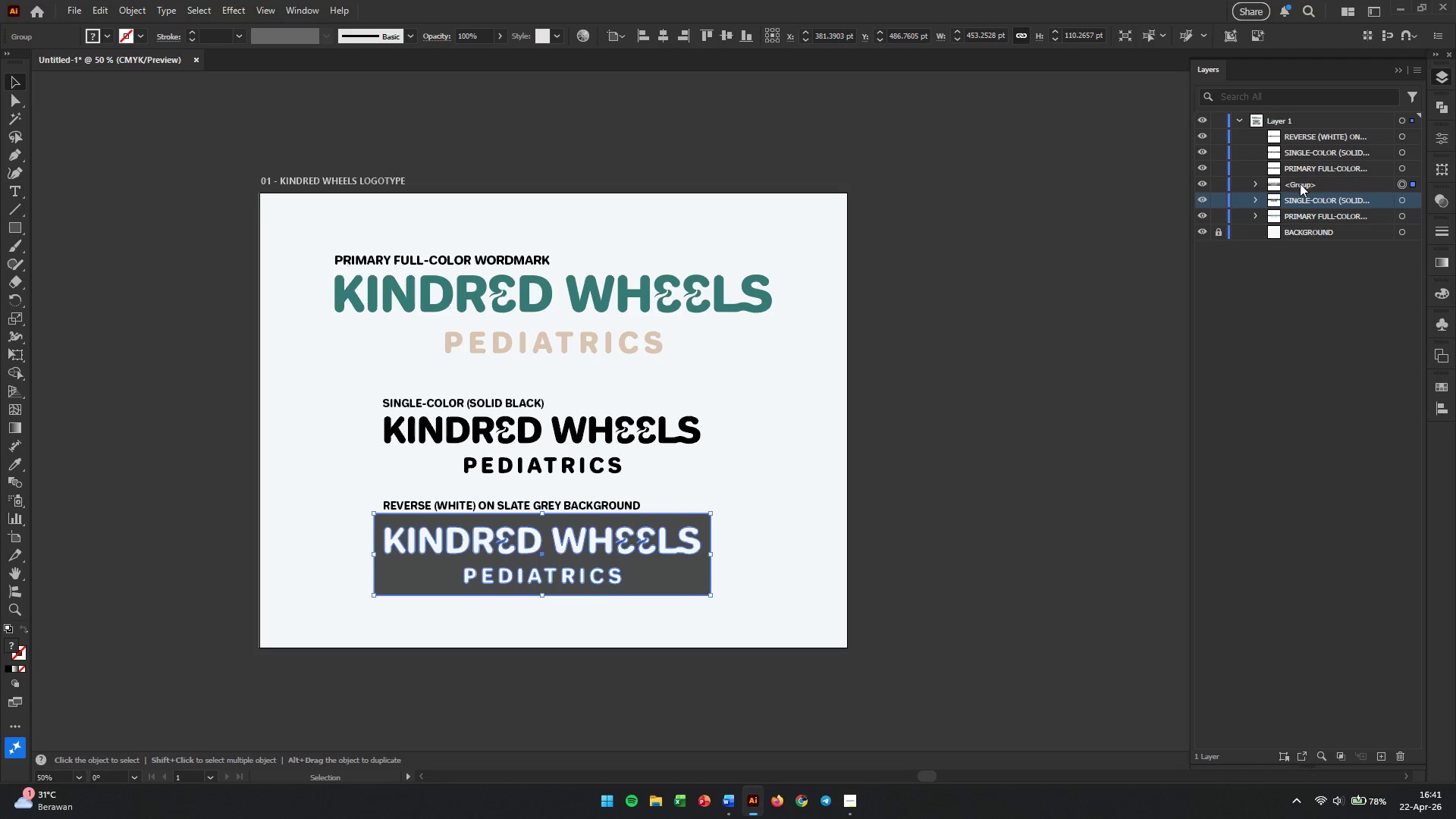 
double_click([1301, 185])
 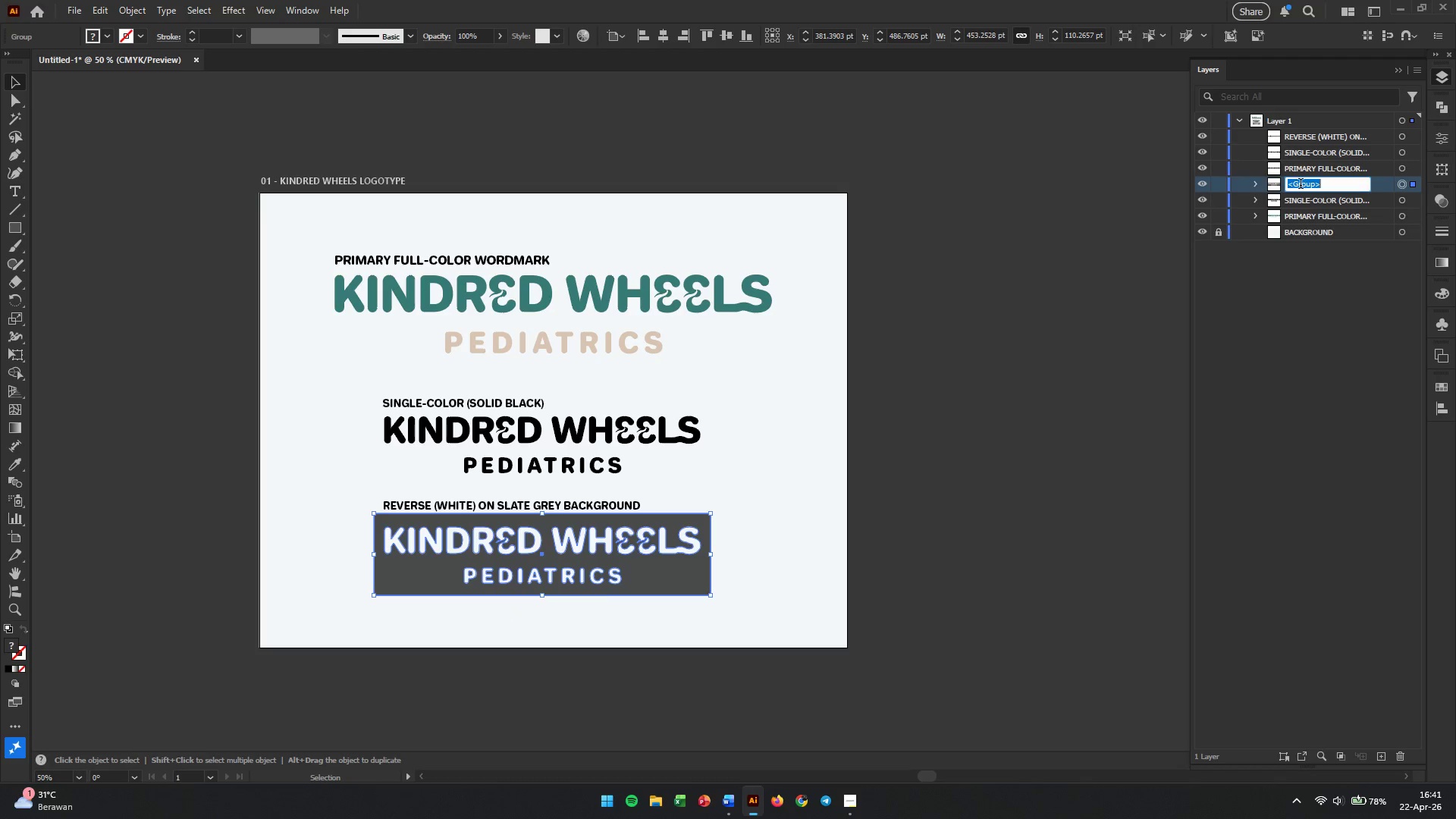 
triple_click([1301, 185])
 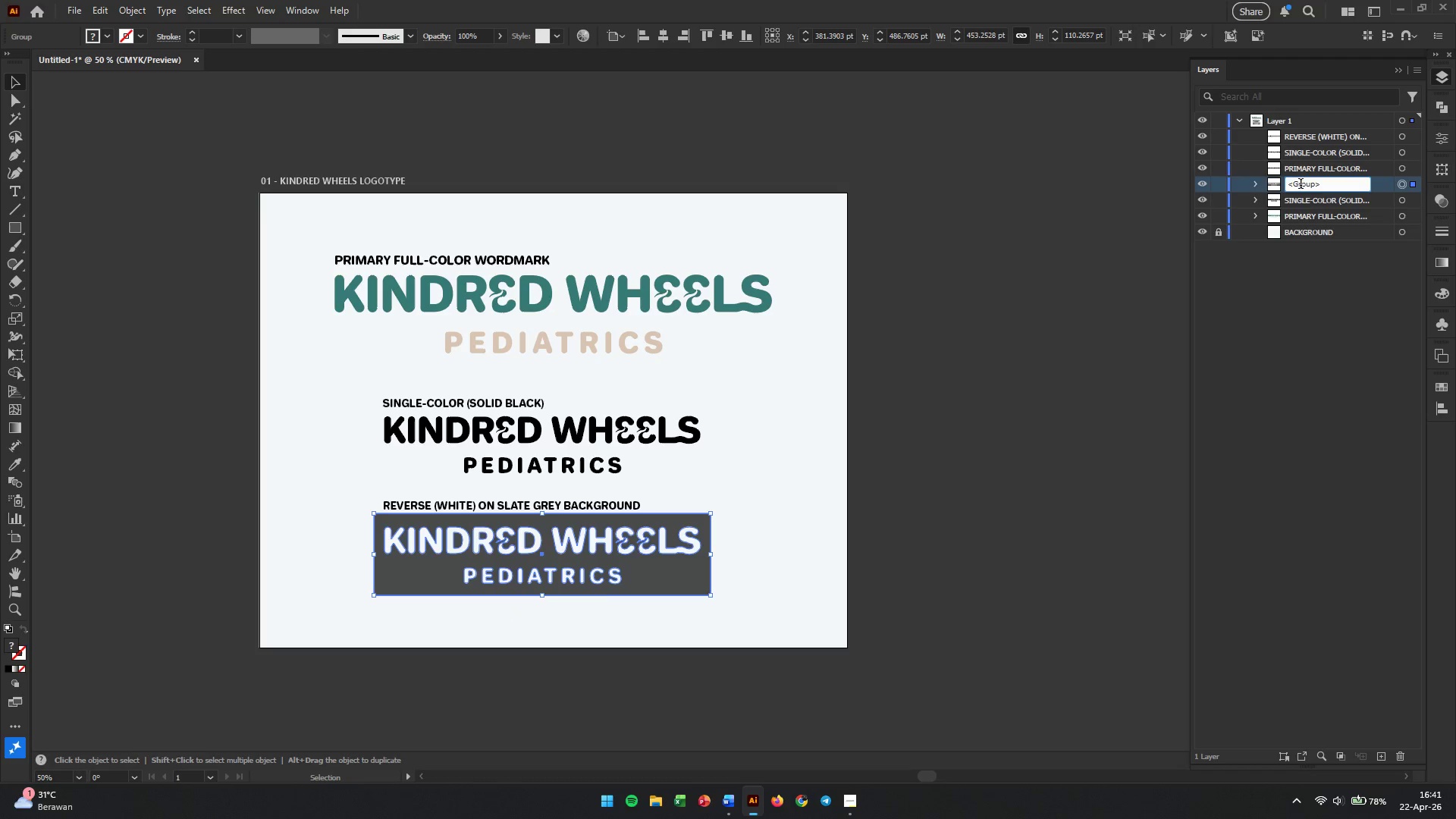 
triple_click([1301, 185])
 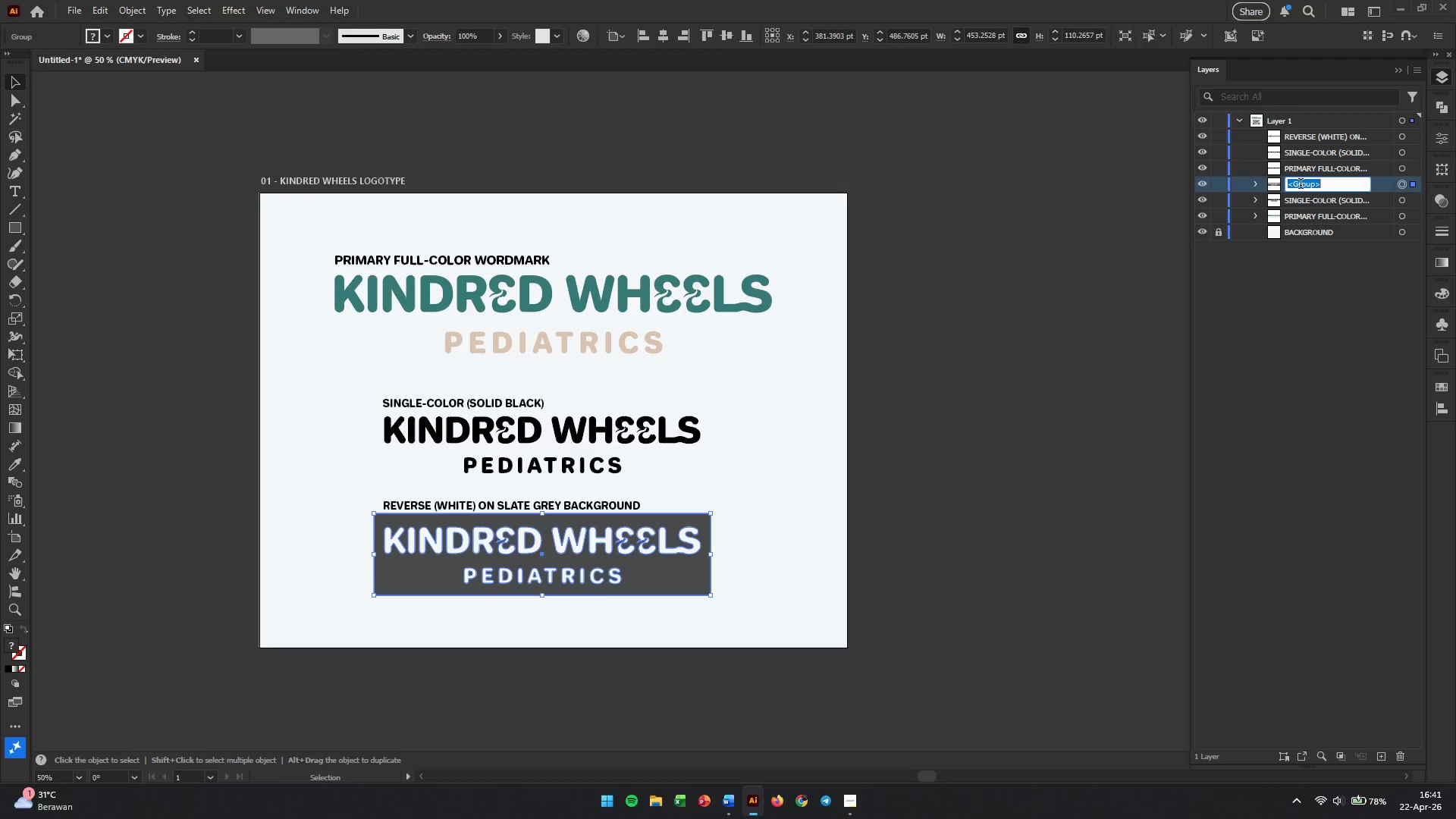 
triple_click([1301, 185])
 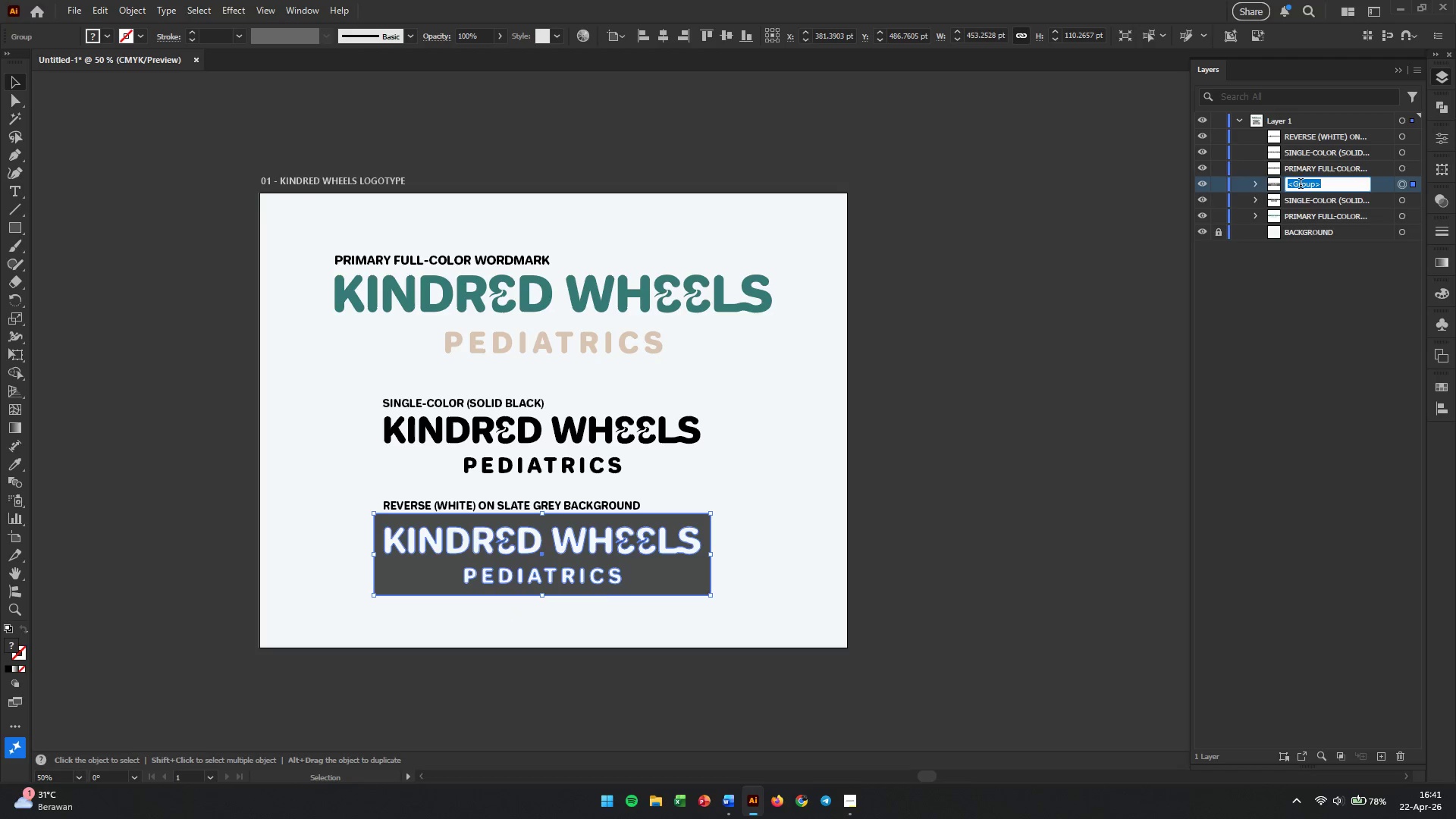 
key(Control+V)
 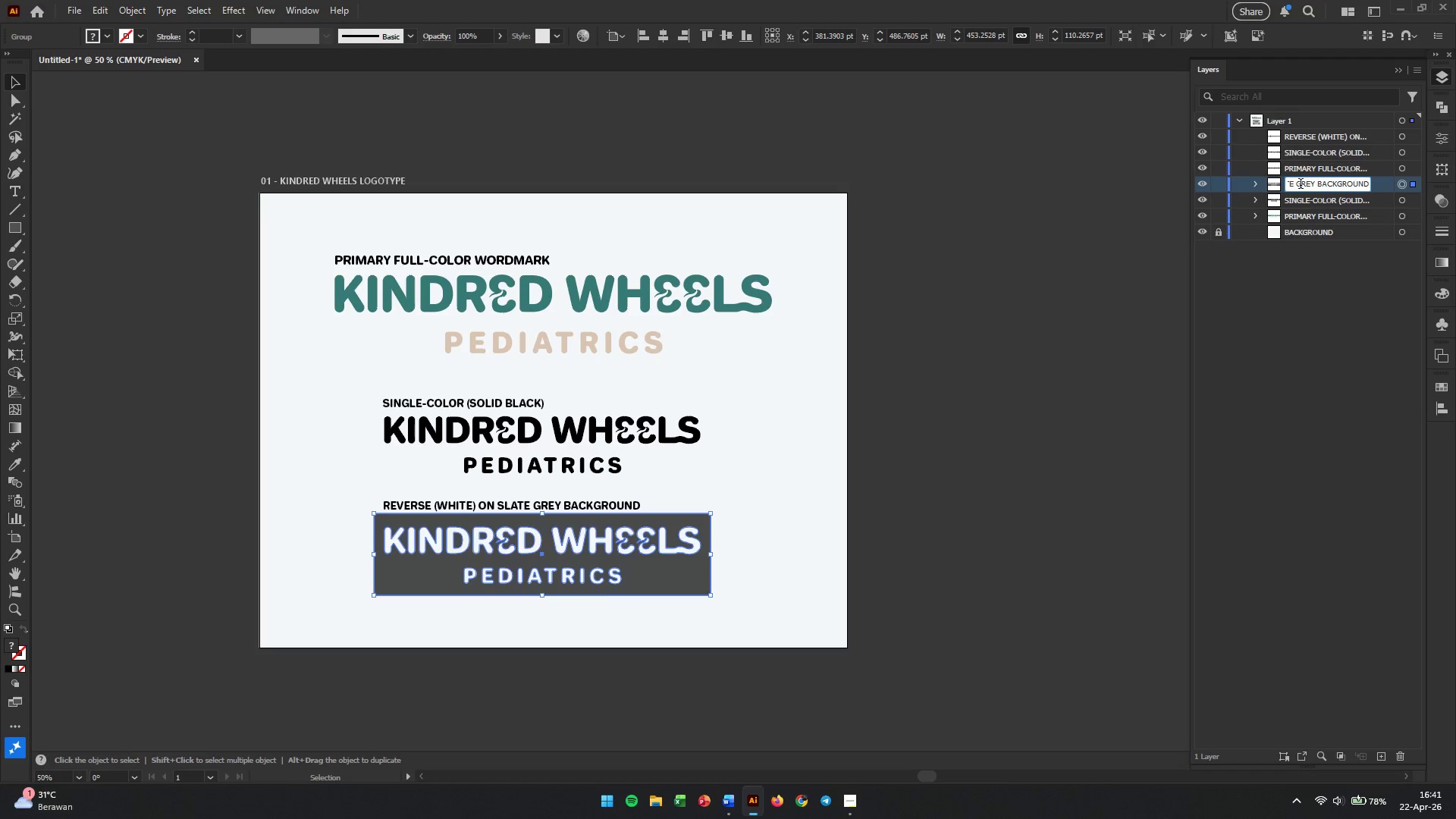 
key(Enter)
 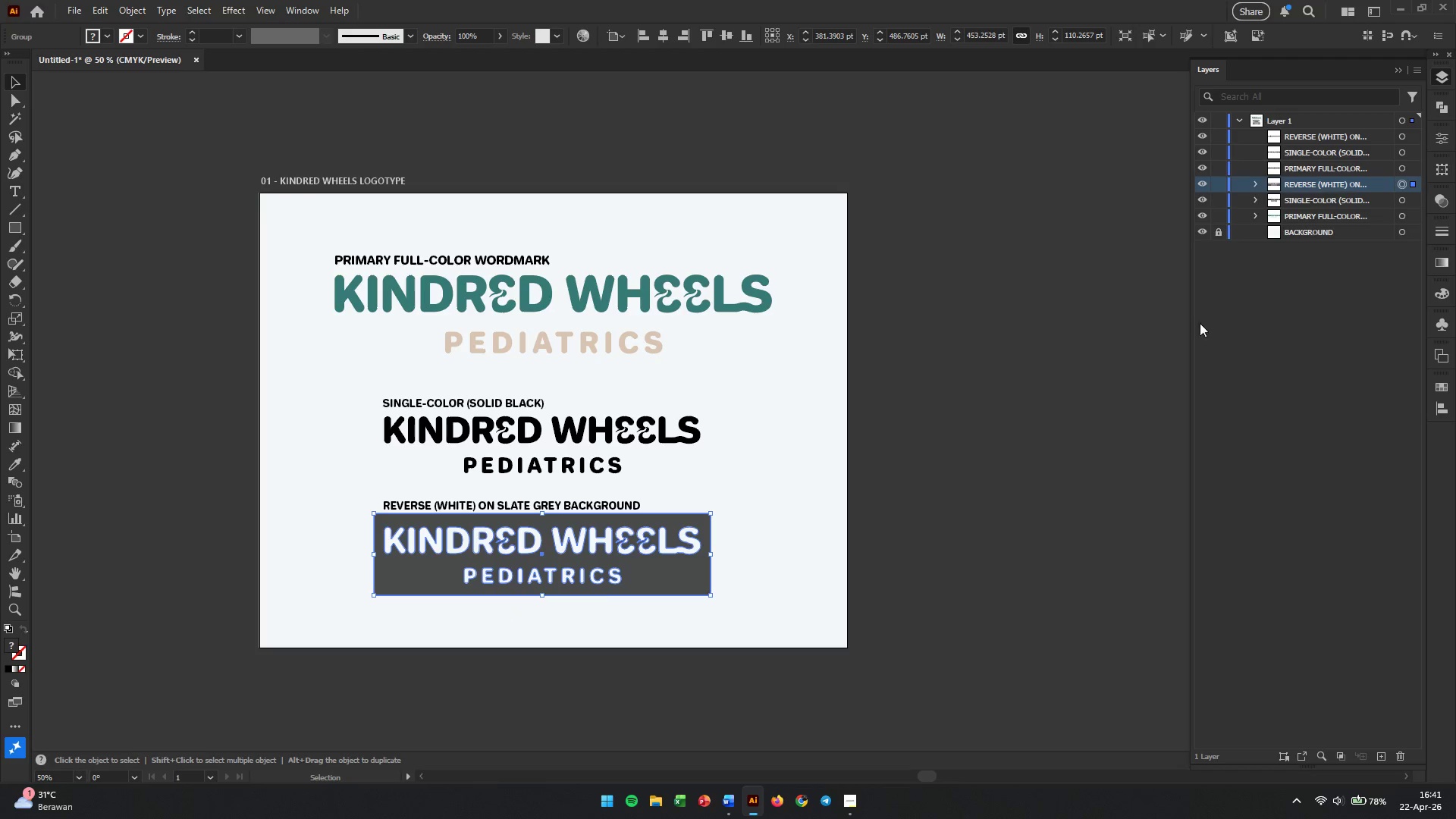 
left_click([1207, 367])
 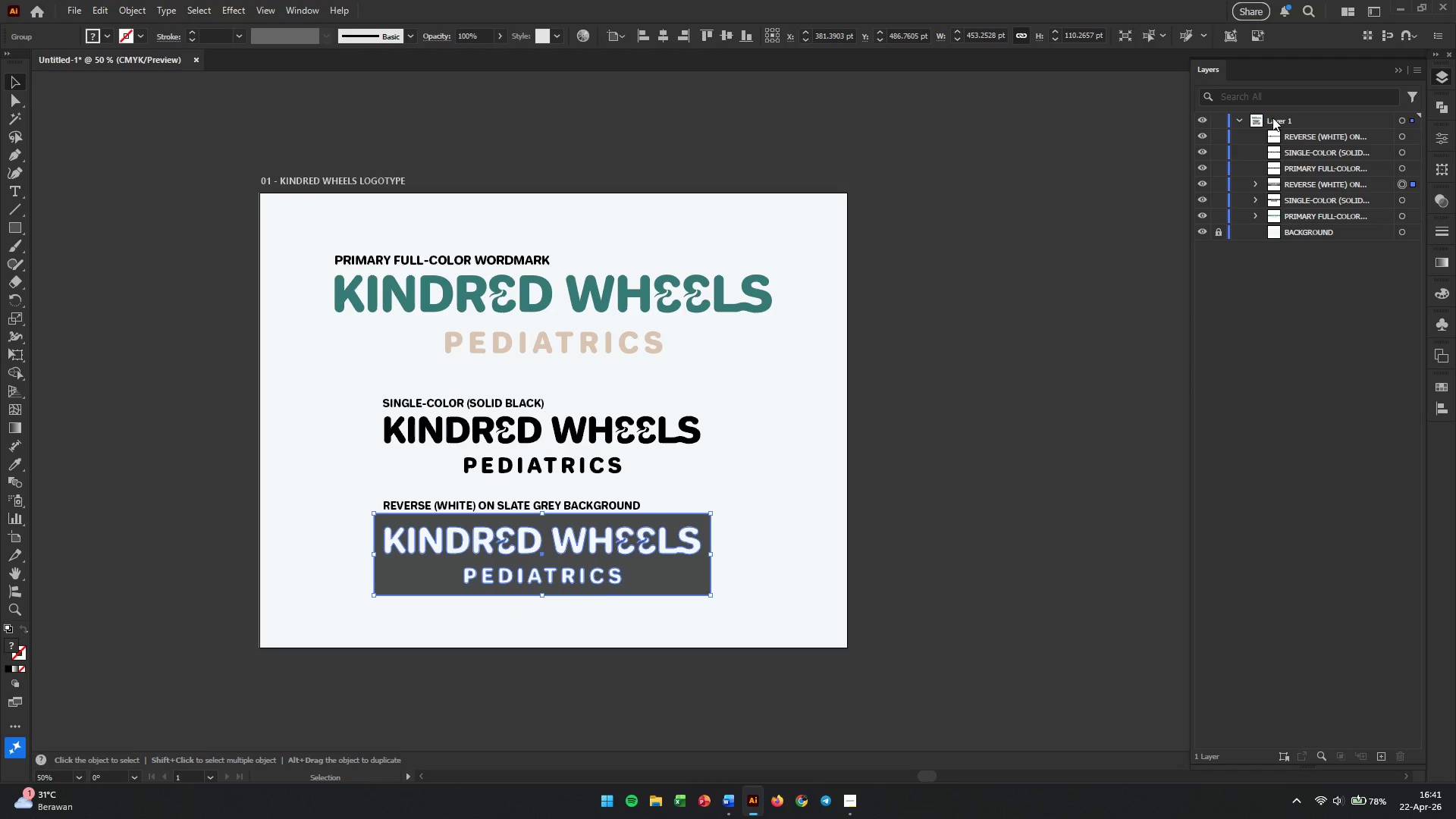 
double_click([1275, 115])
 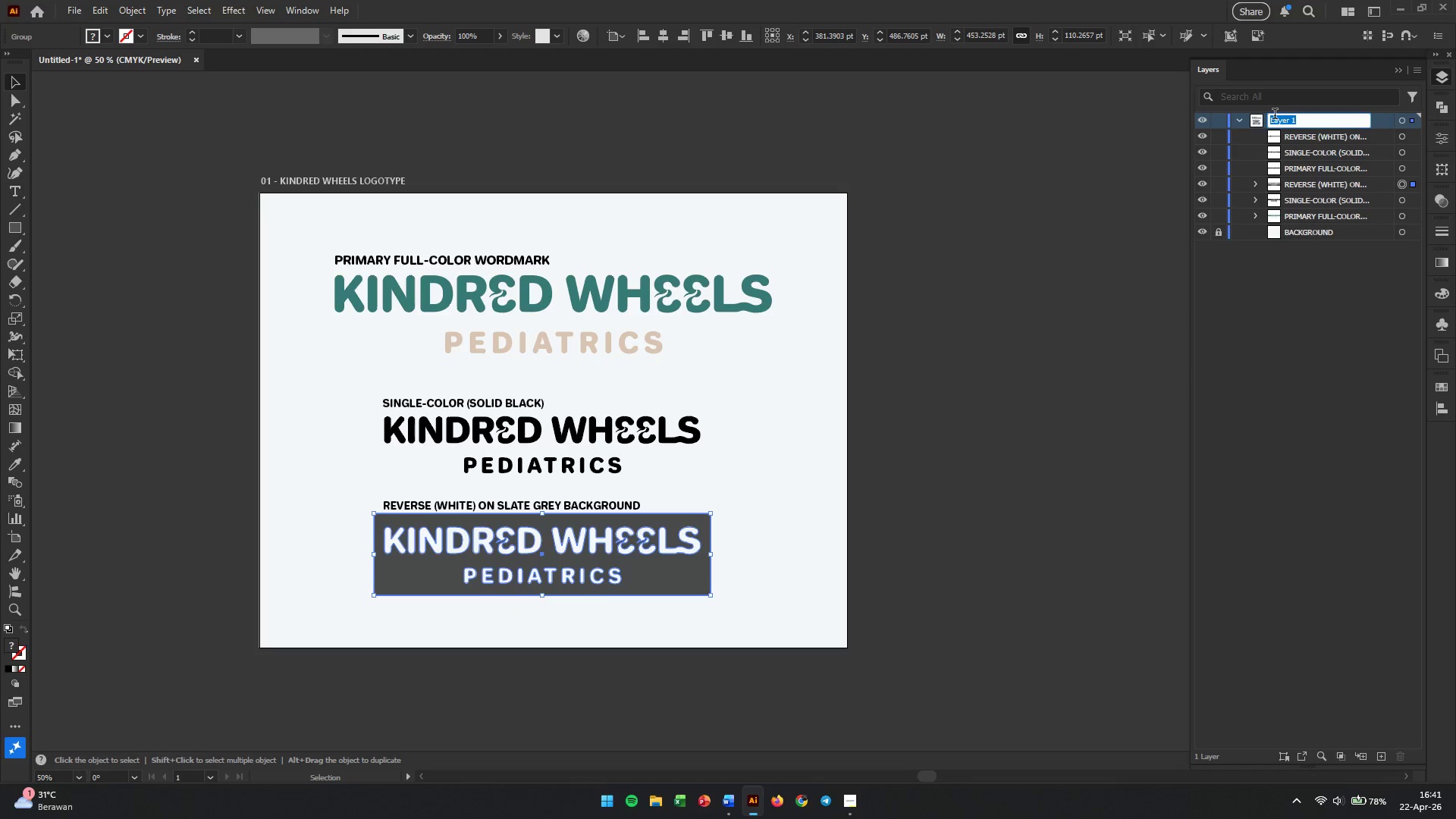 
type(wordmark artboard)
 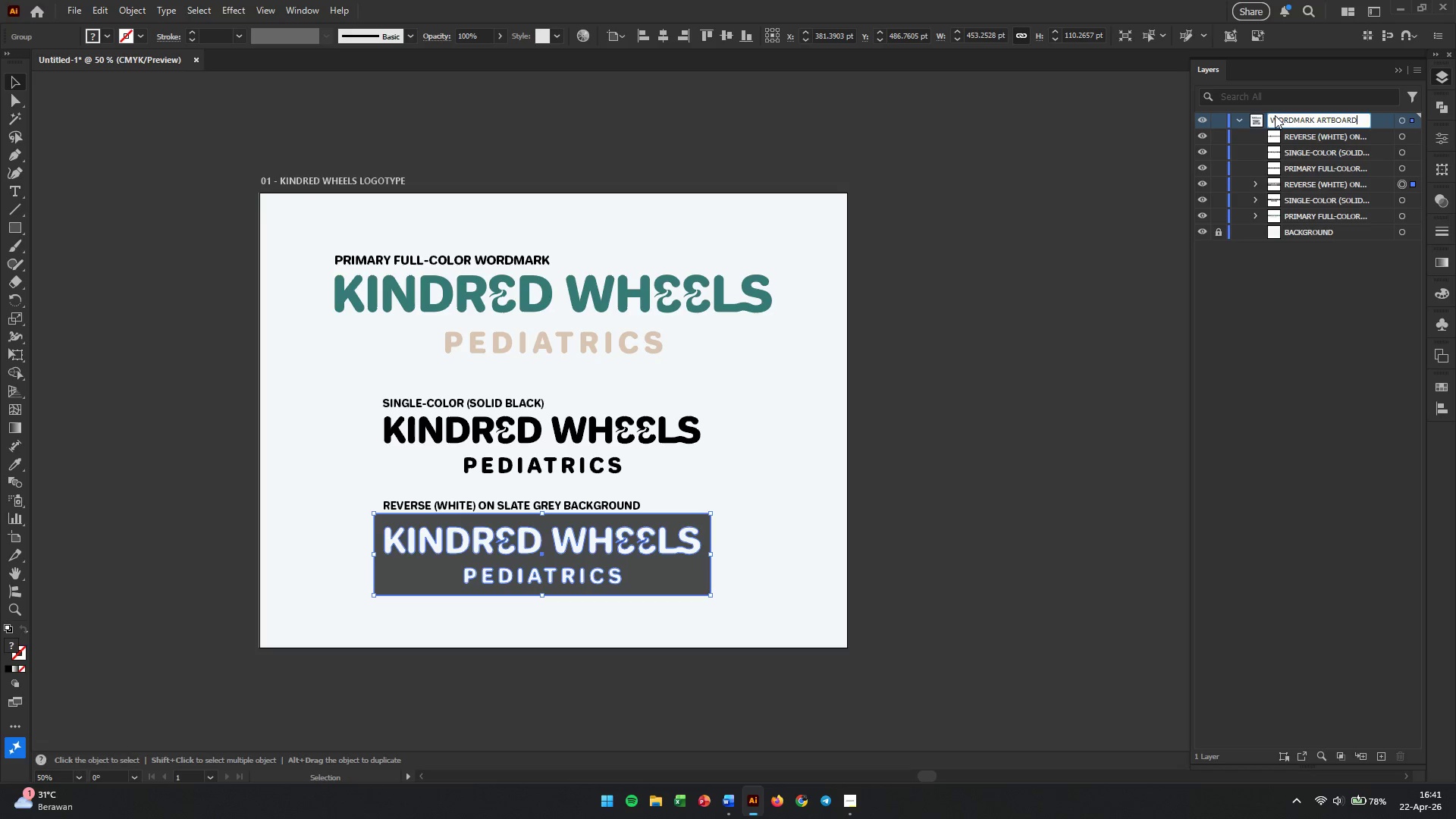 
key(Enter)
 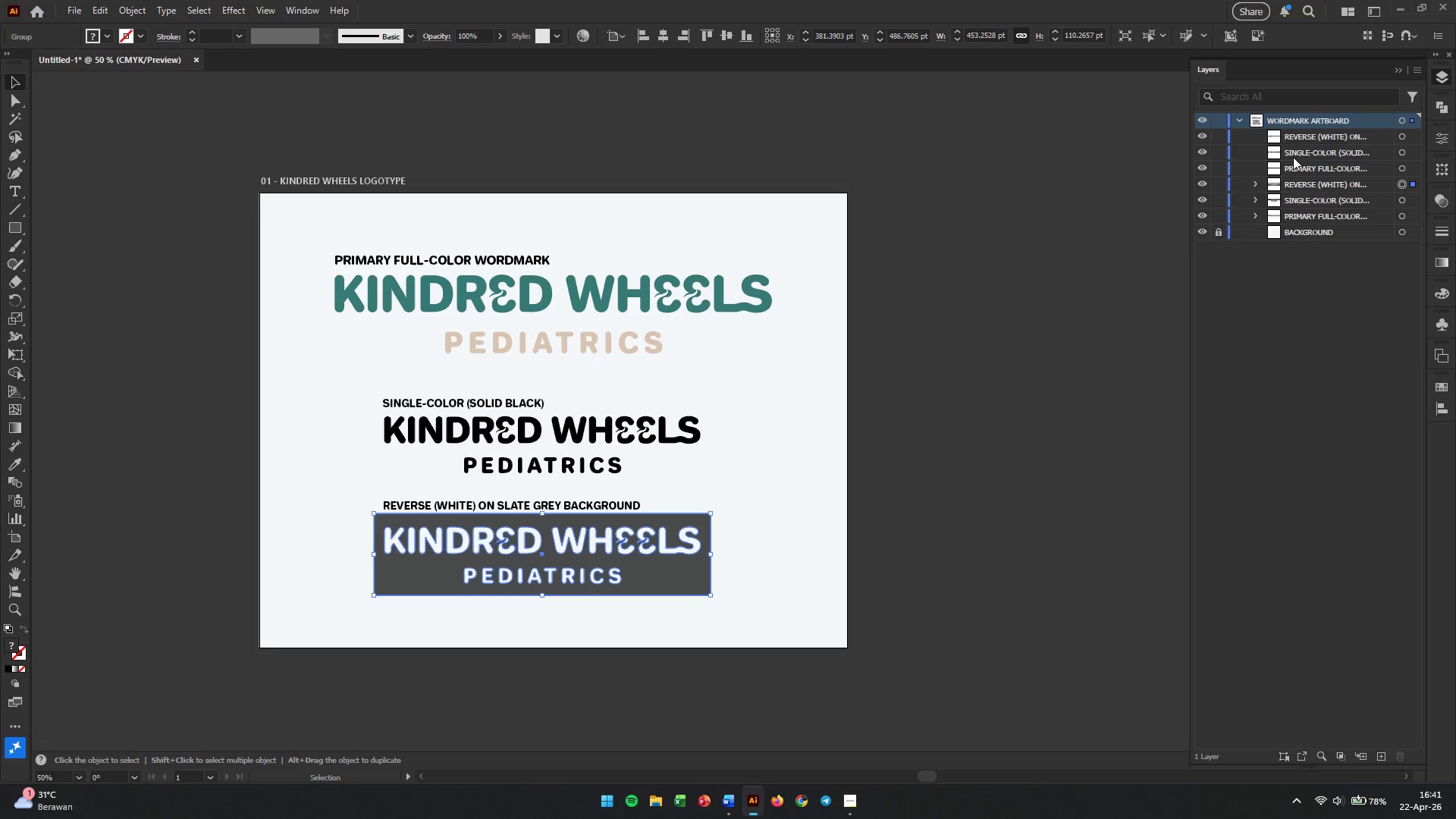 
left_click([1296, 272])
 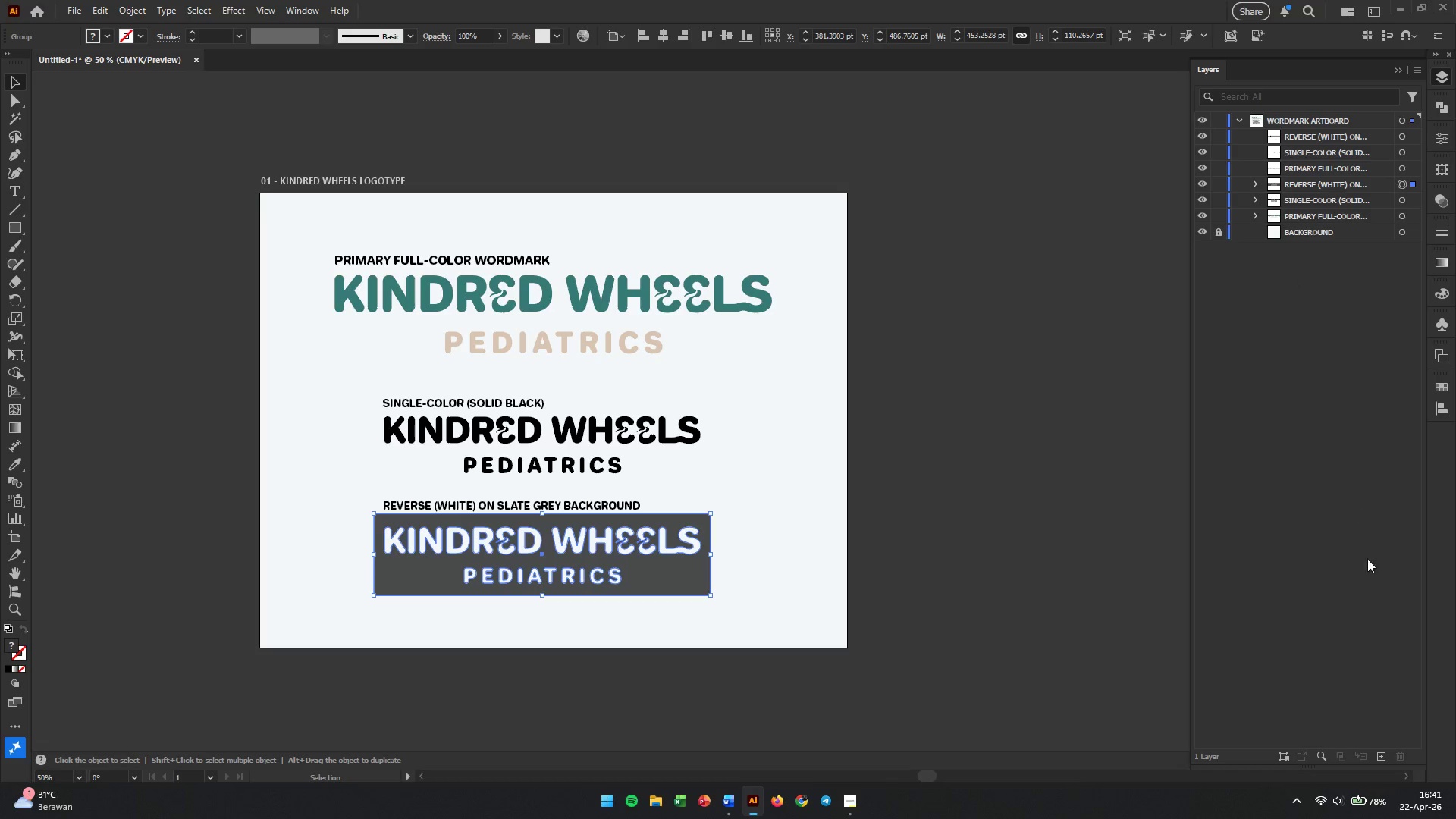 
mouse_move([1382, 733])
 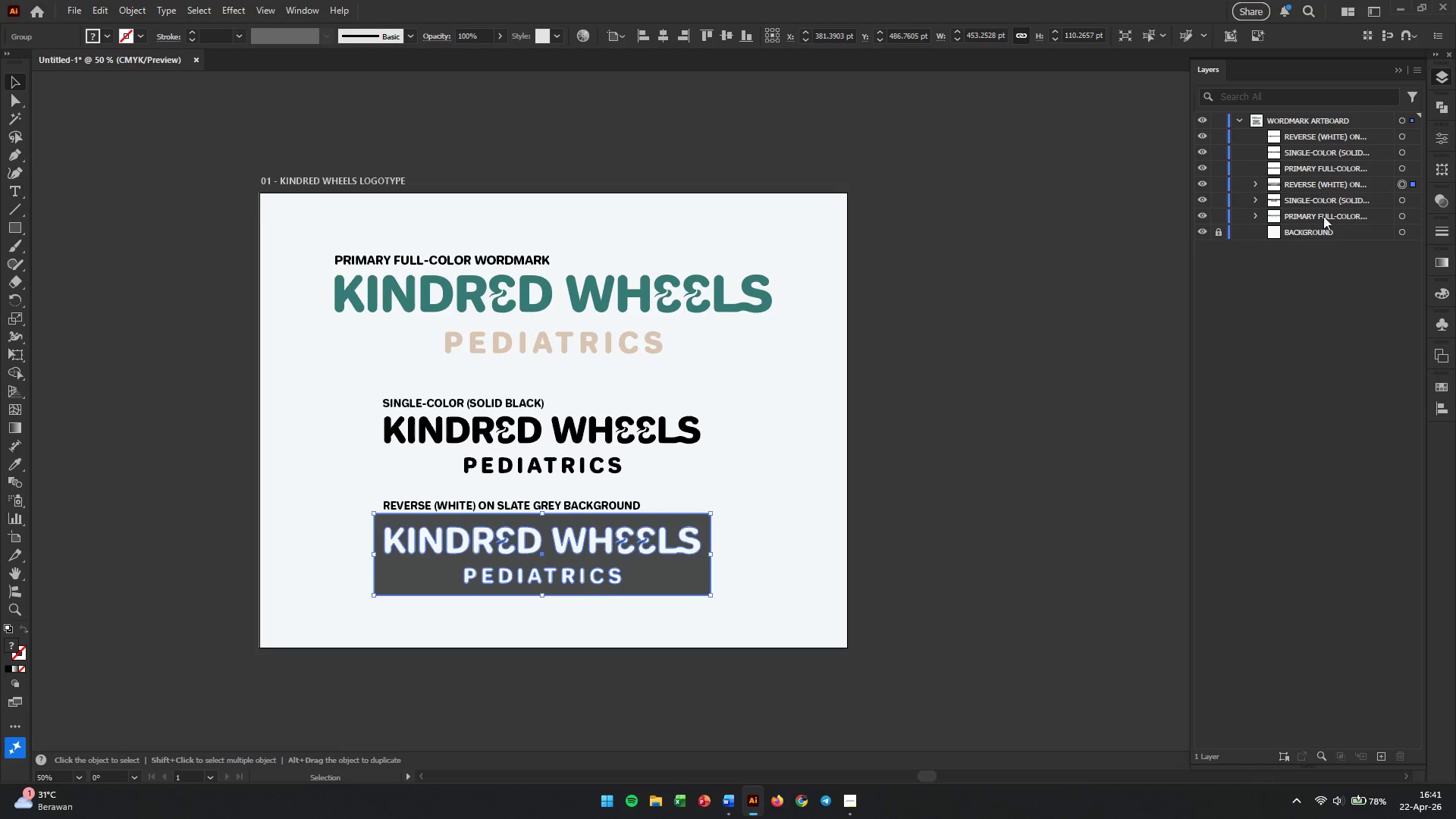 
left_click([1292, 117])
 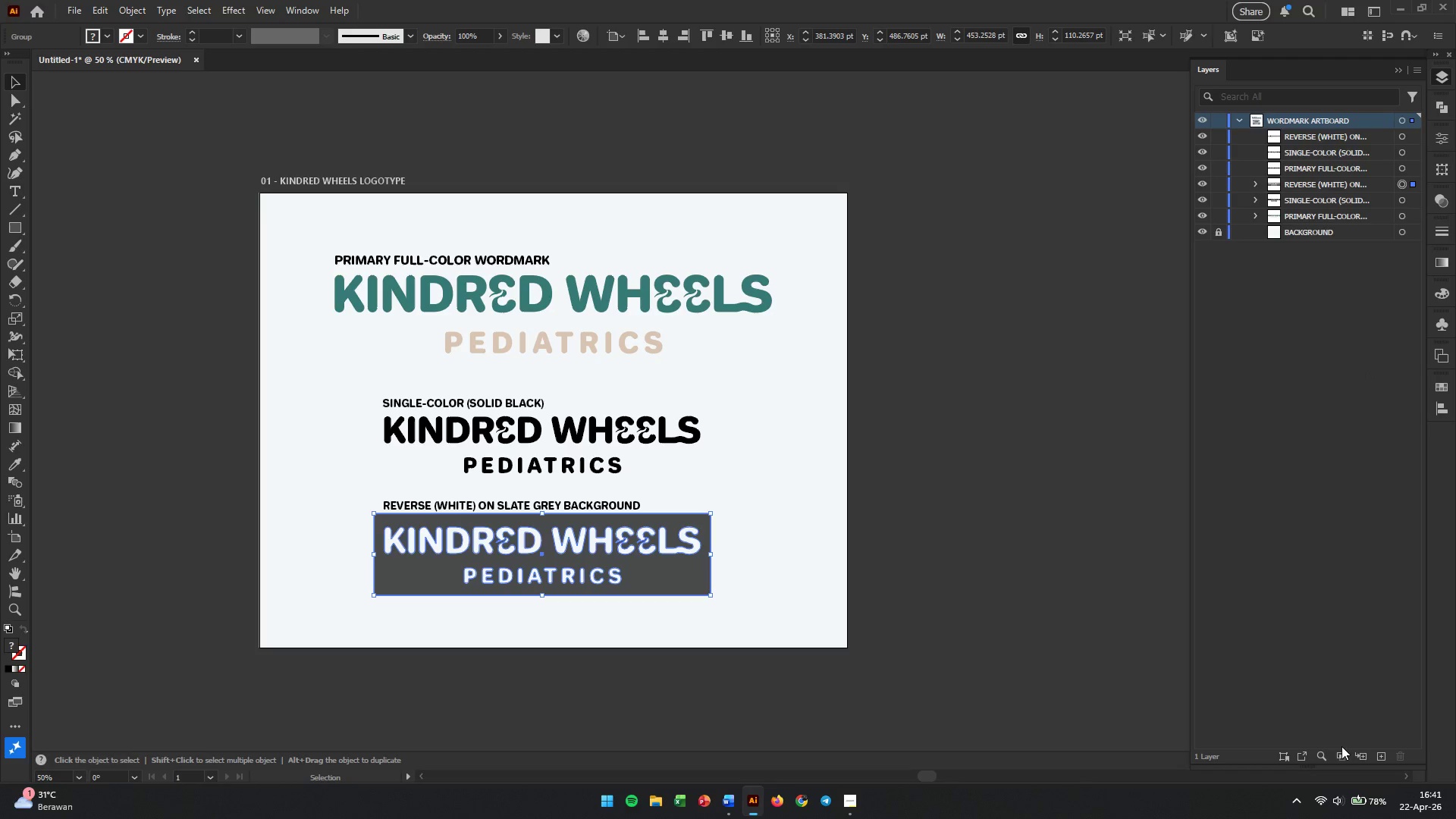 
left_click([1367, 755])
 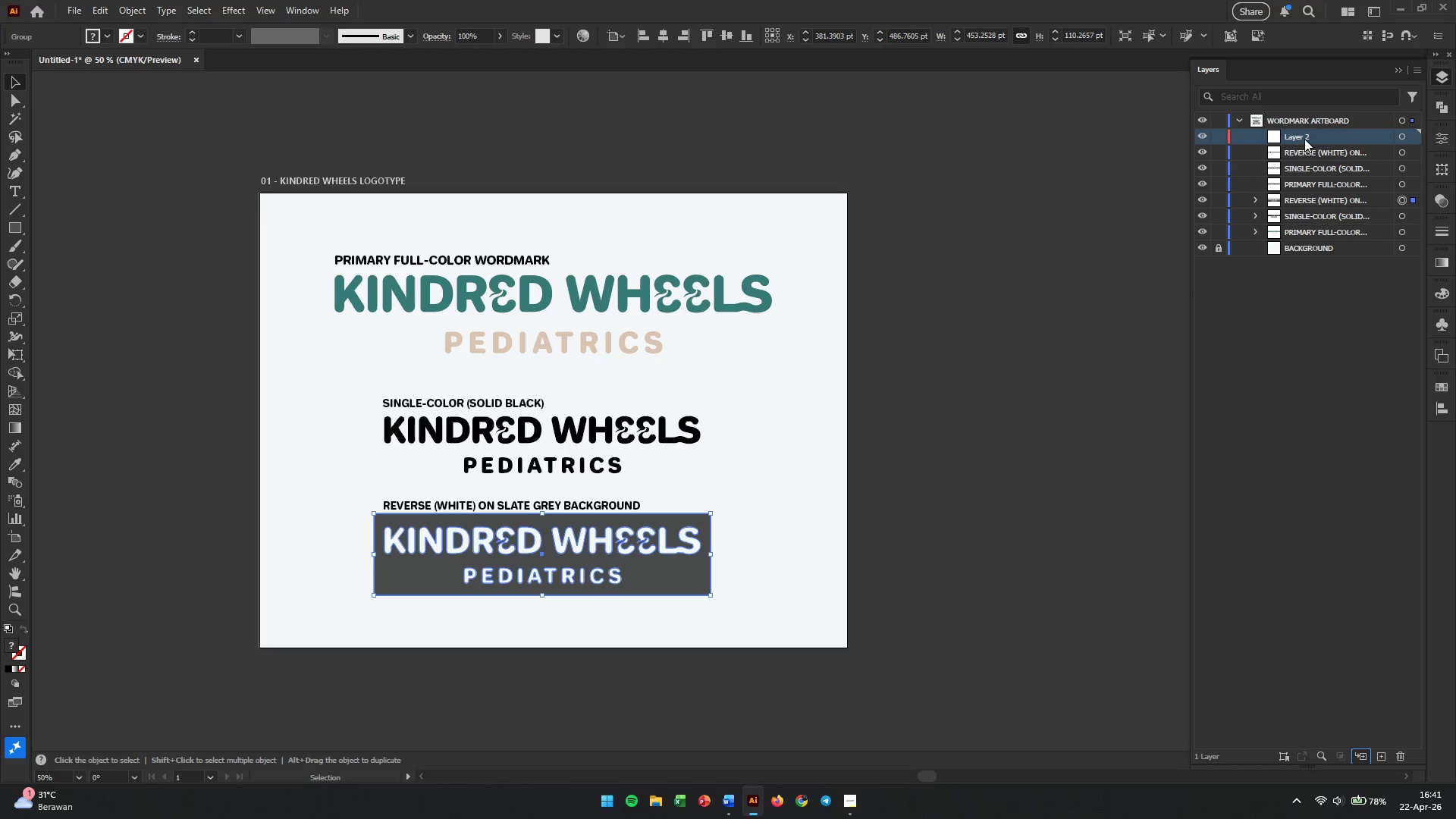 
double_click([1304, 136])
 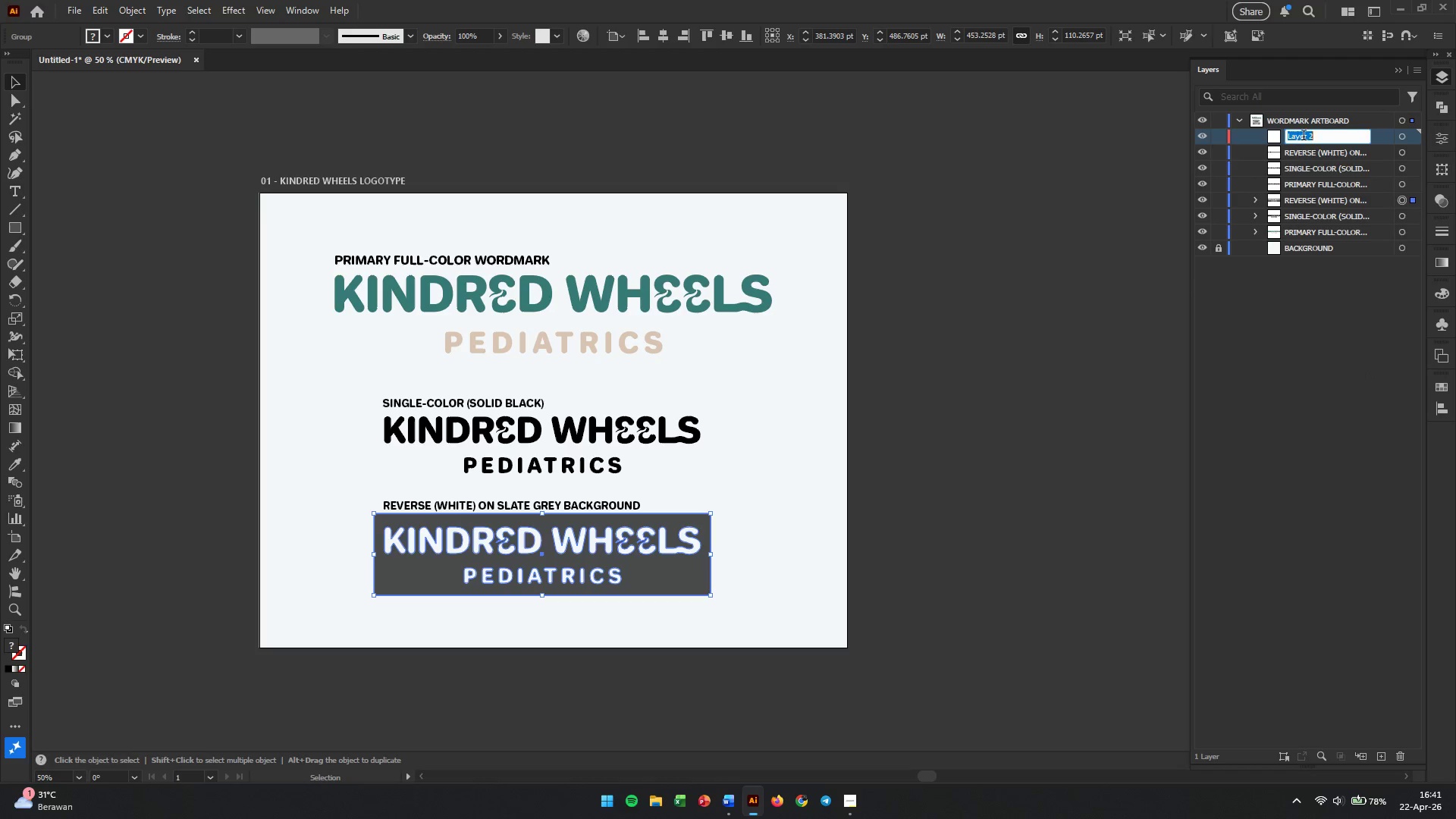 
triple_click([1304, 136])
 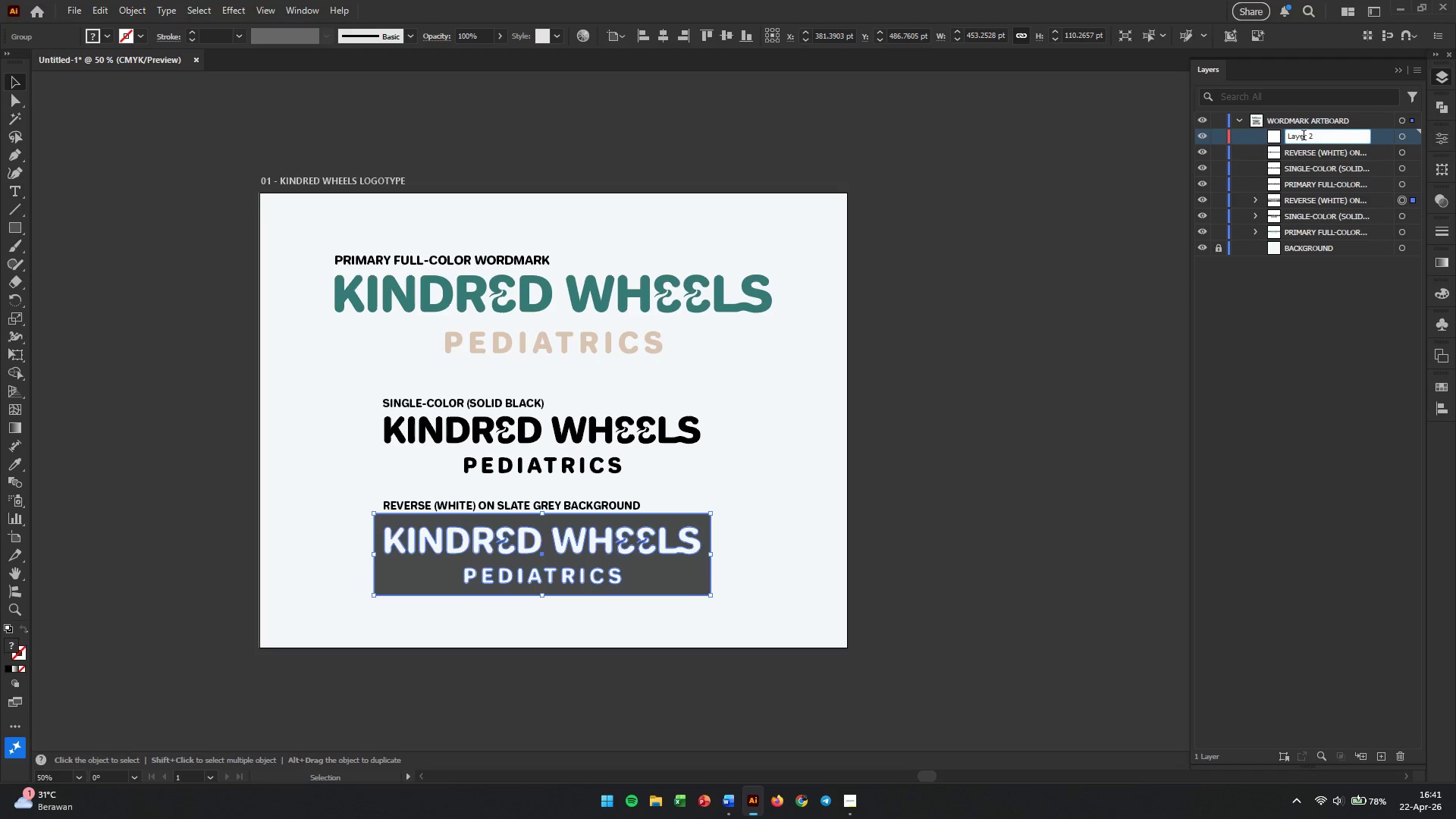 
triple_click([1304, 136])
 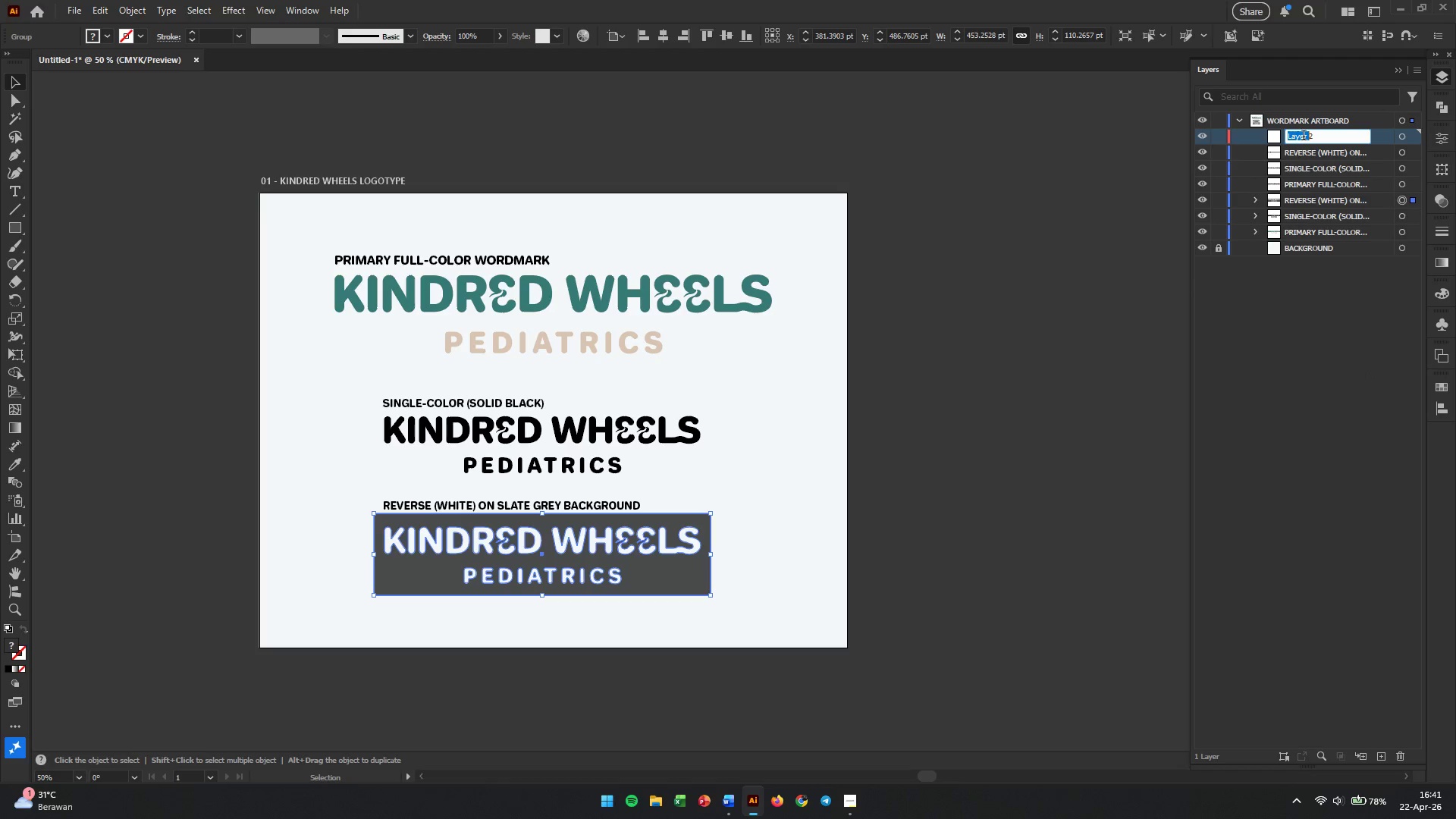 
triple_click([1304, 136])
 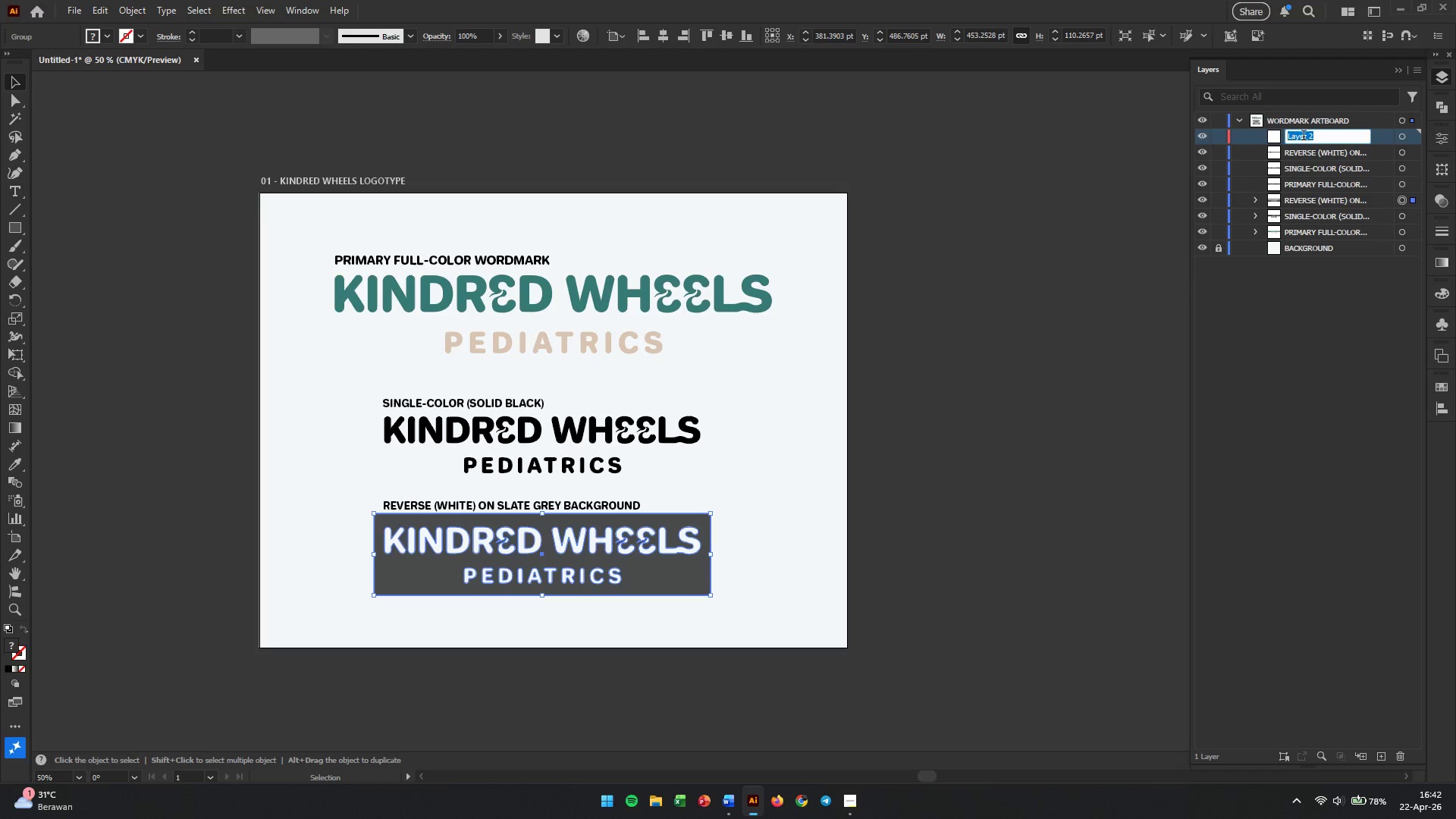 
type(title text)
 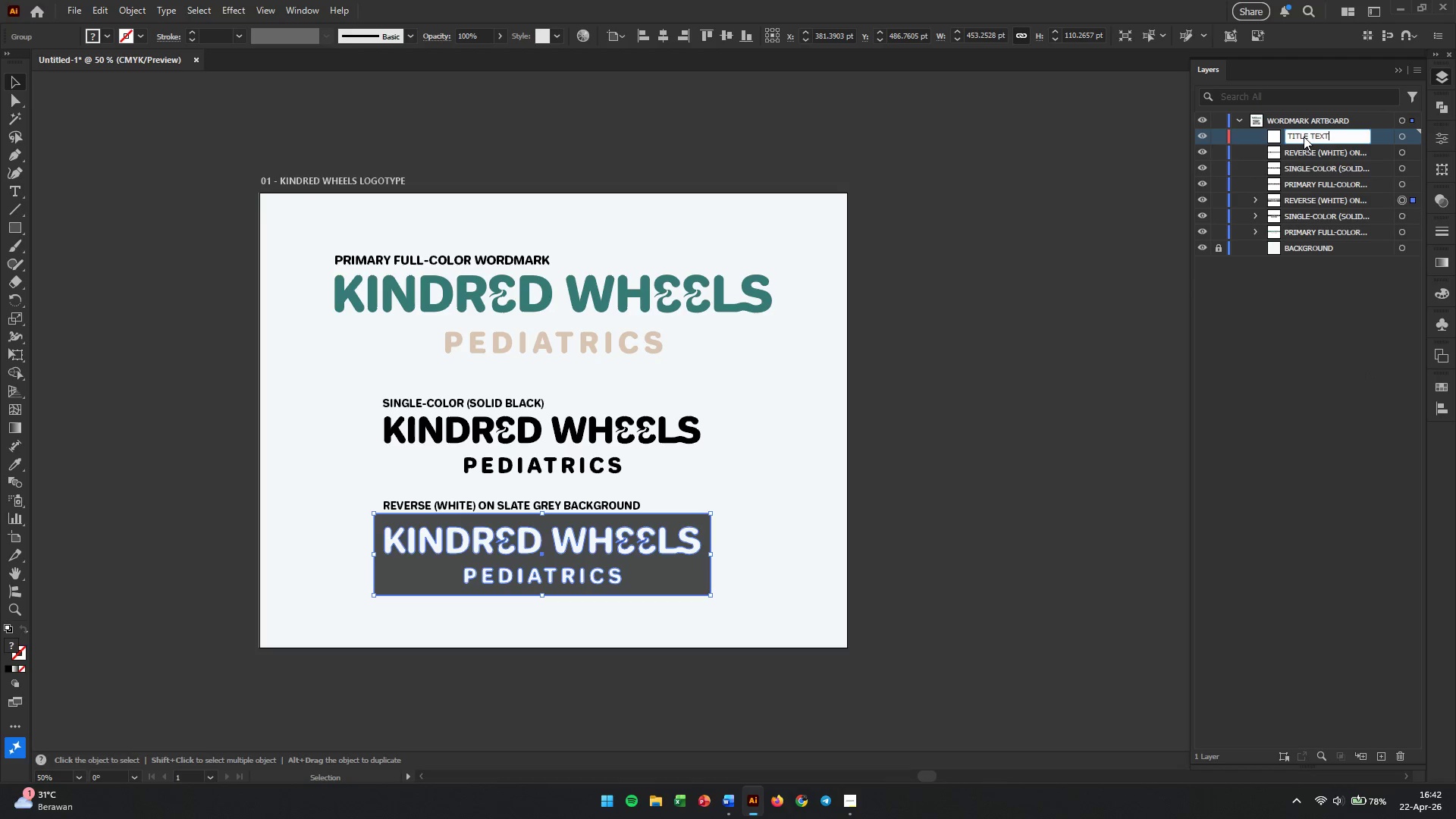 
key(Enter)
 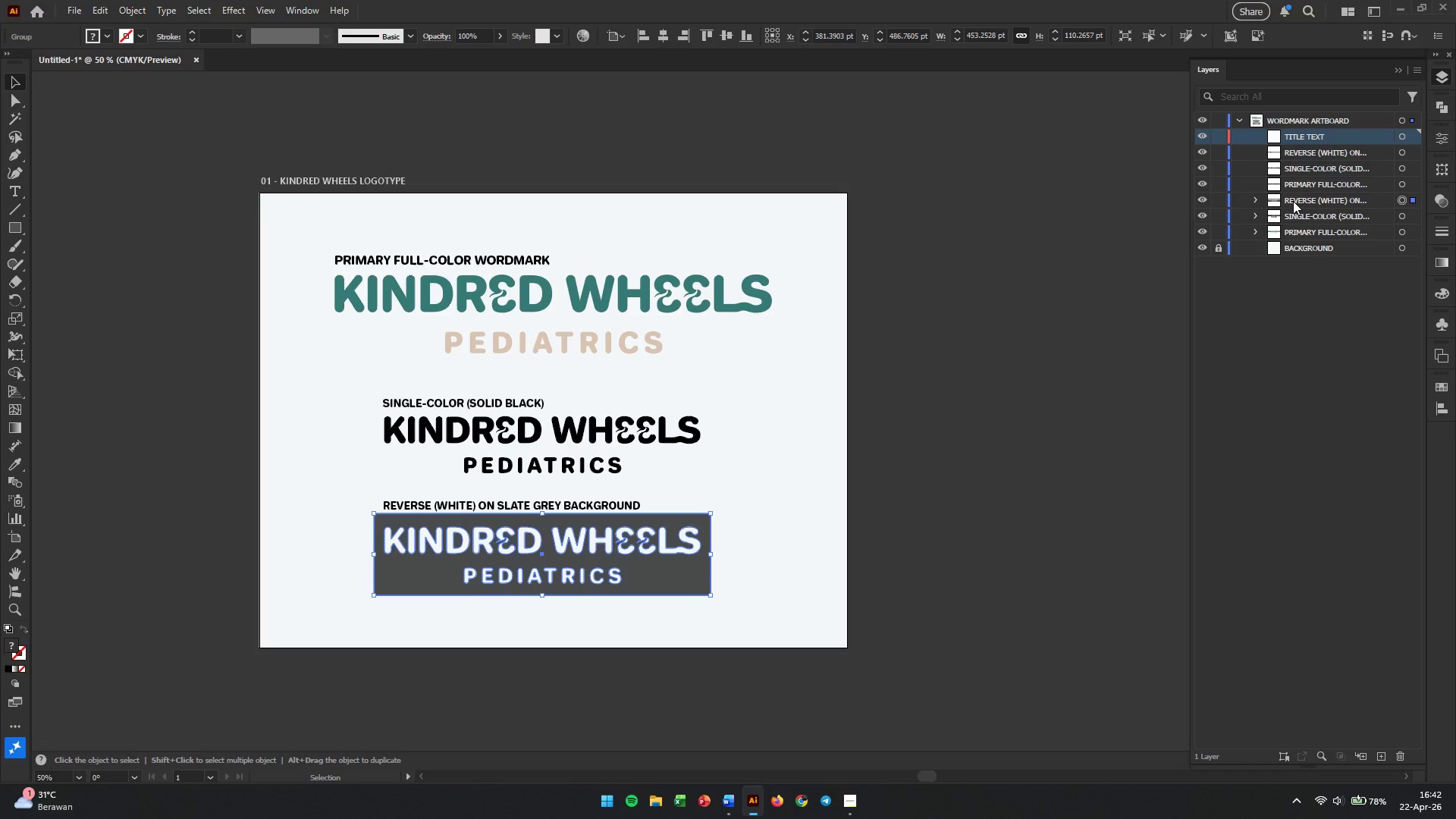 
left_click([1301, 187])
 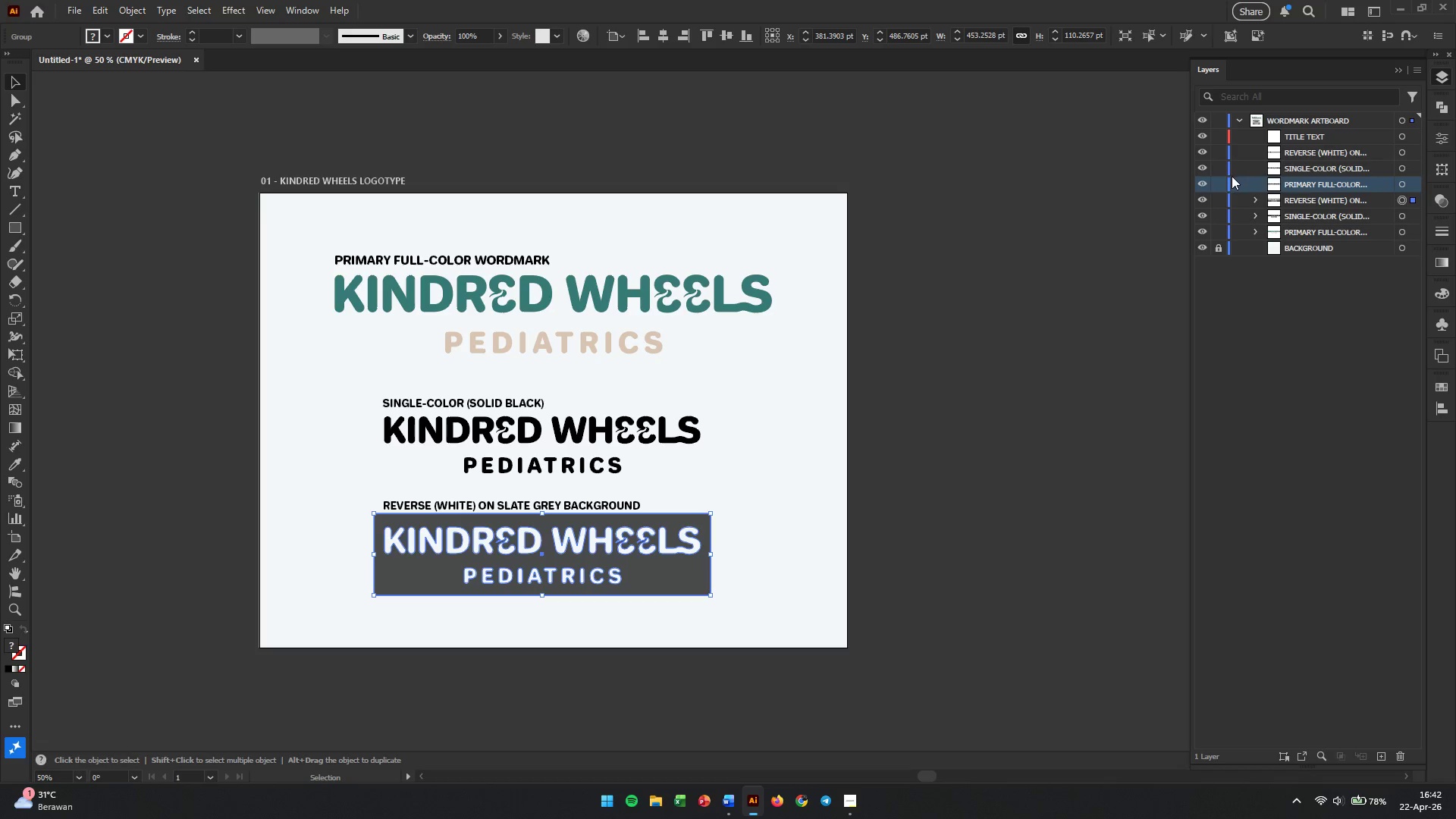 
double_click([1203, 186])
 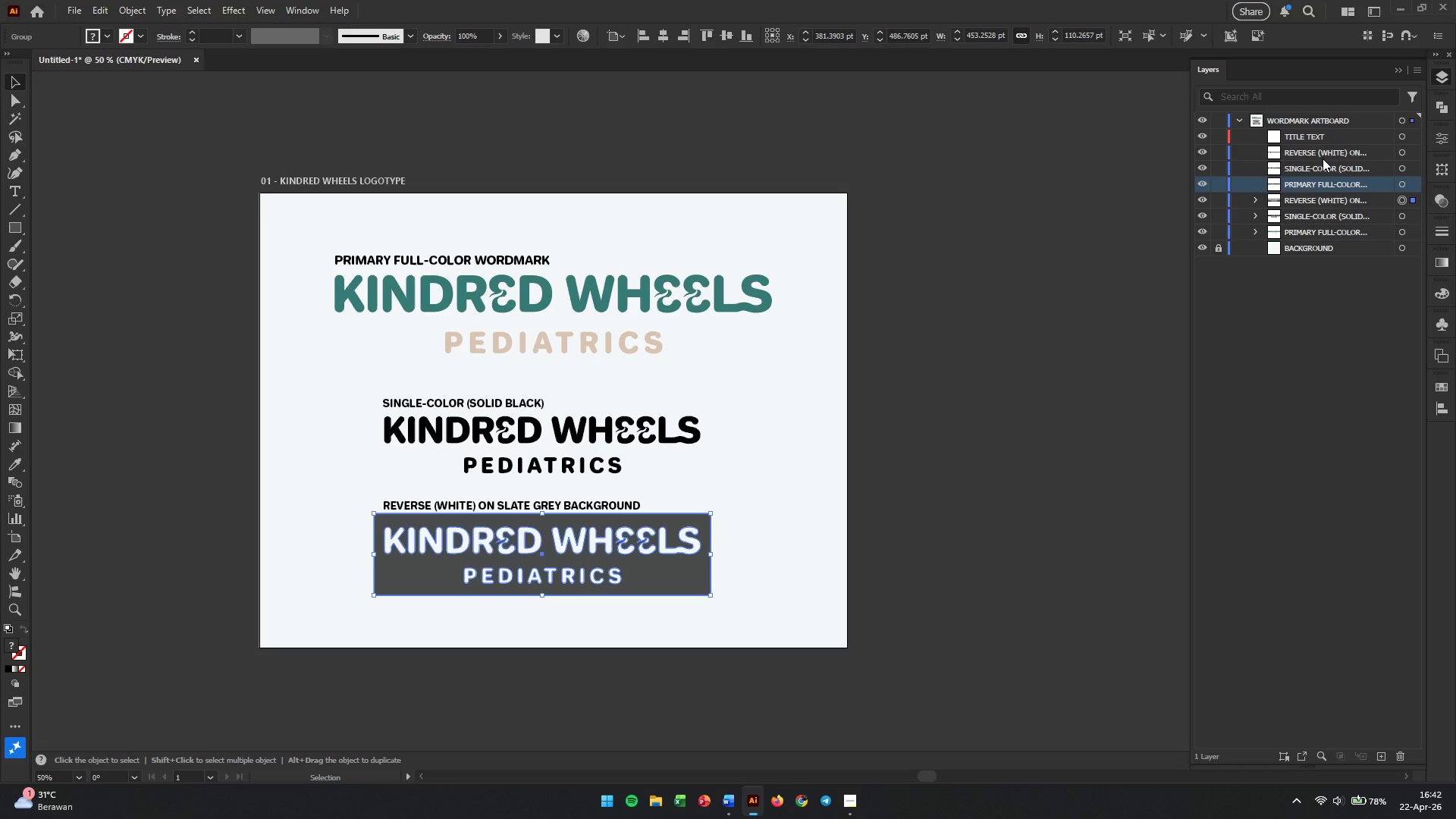 
hold_key(key=ShiftLeft, duration=0.61)
left_click([1323, 158])
 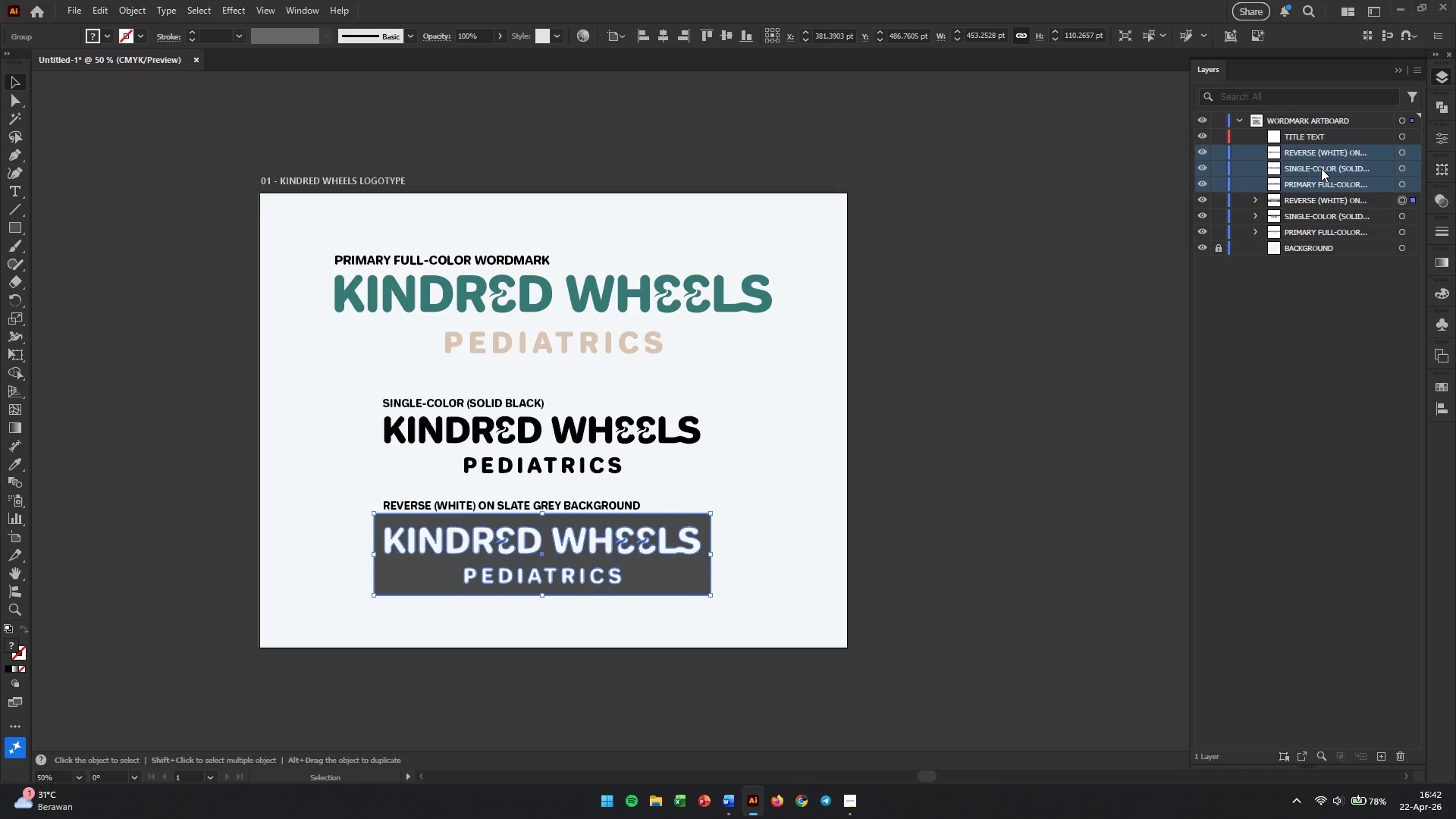 
left_click_drag(start_coordinate=[1321, 168], to_coordinate=[1313, 136])
 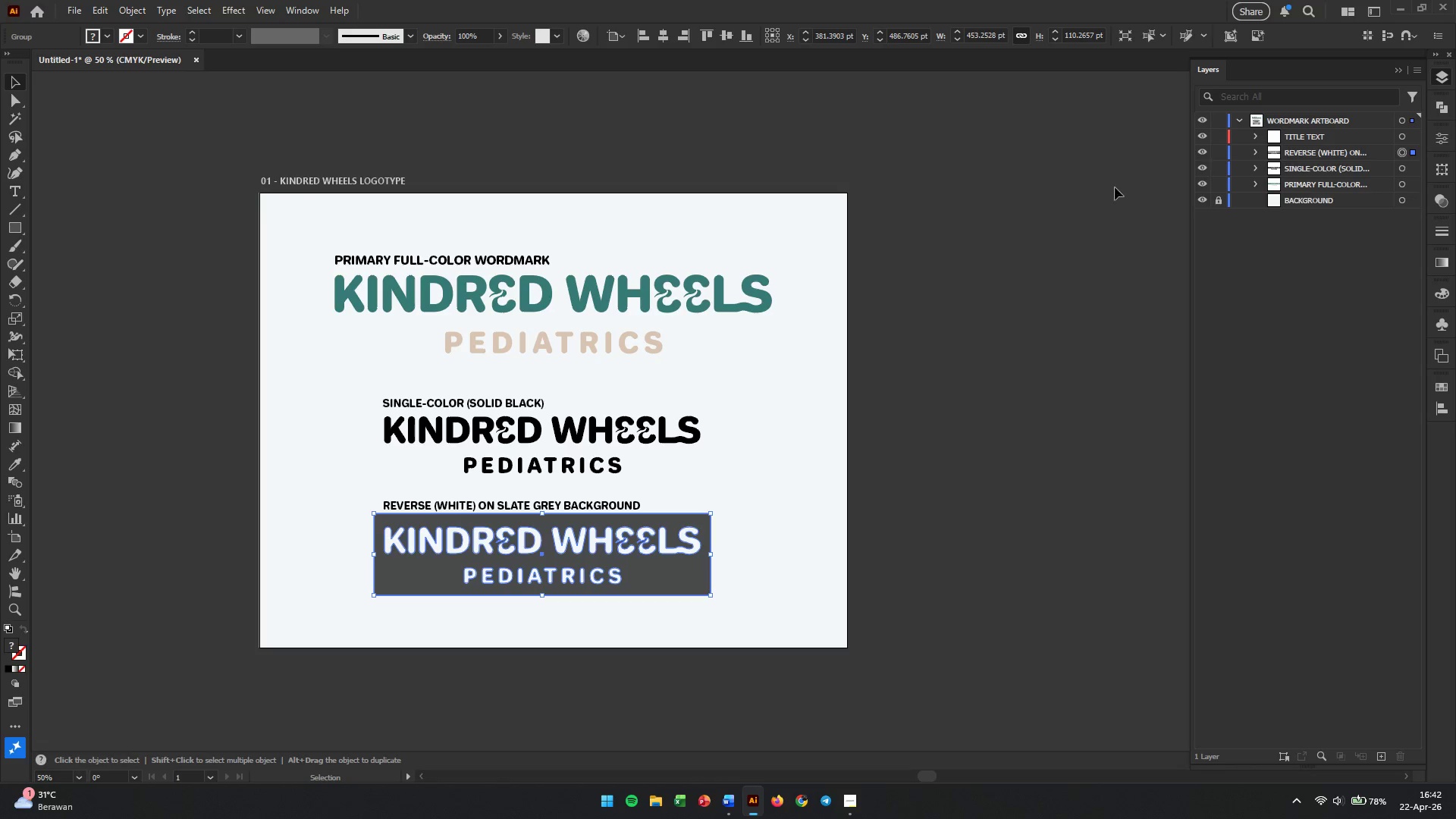 
left_click([1097, 199])
 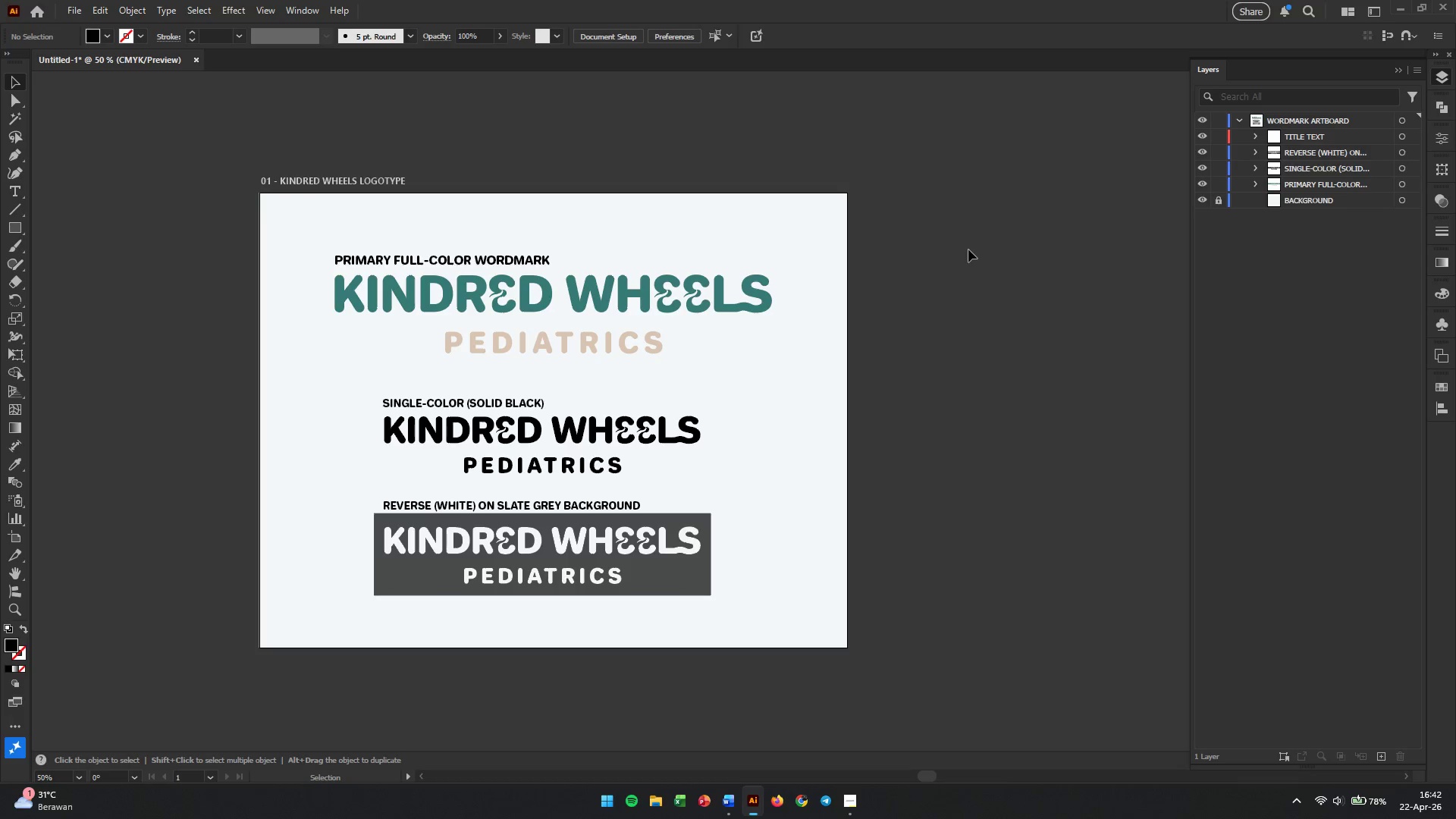 
left_click([937, 305])
 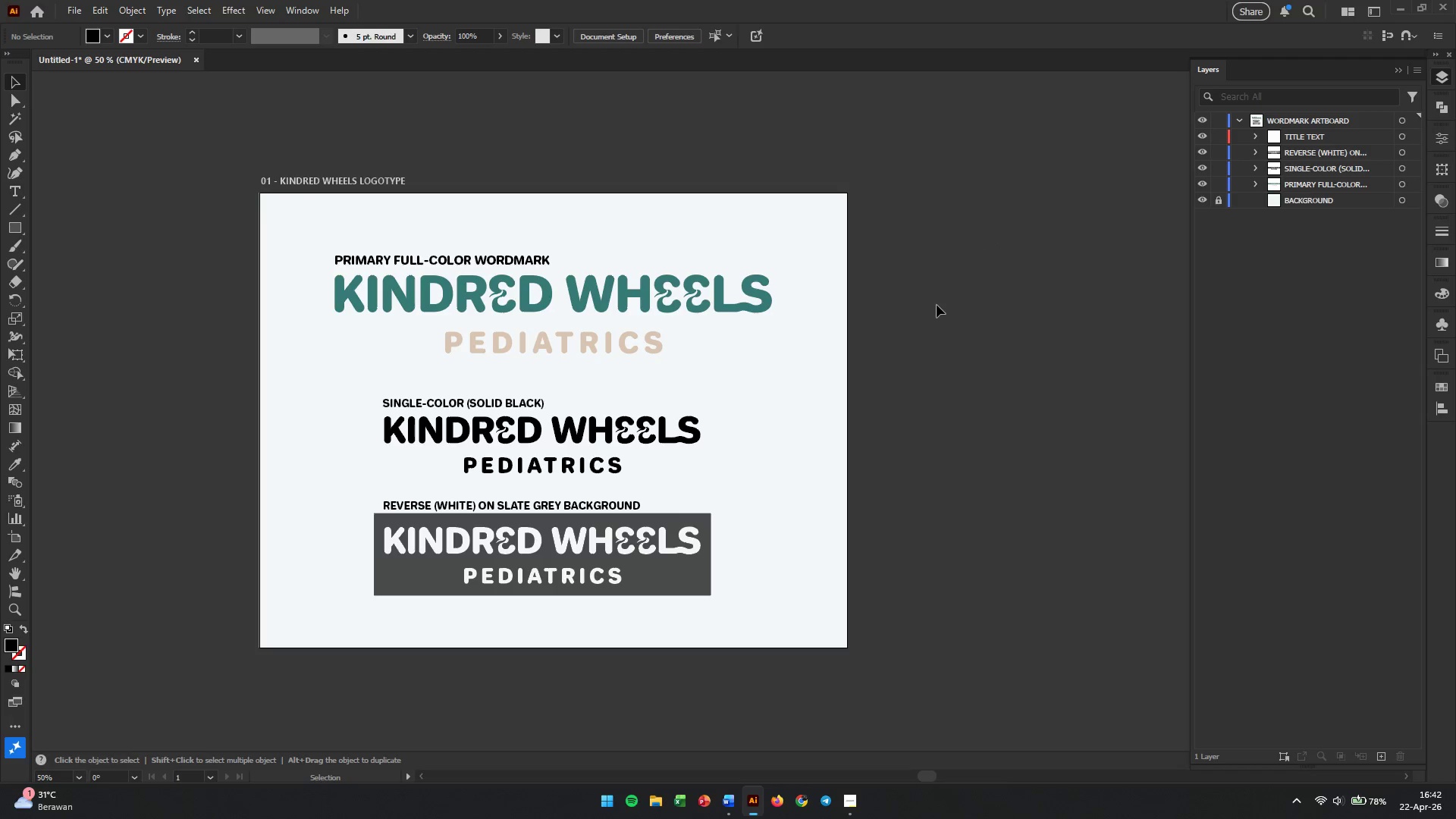 
key(Control+A)
 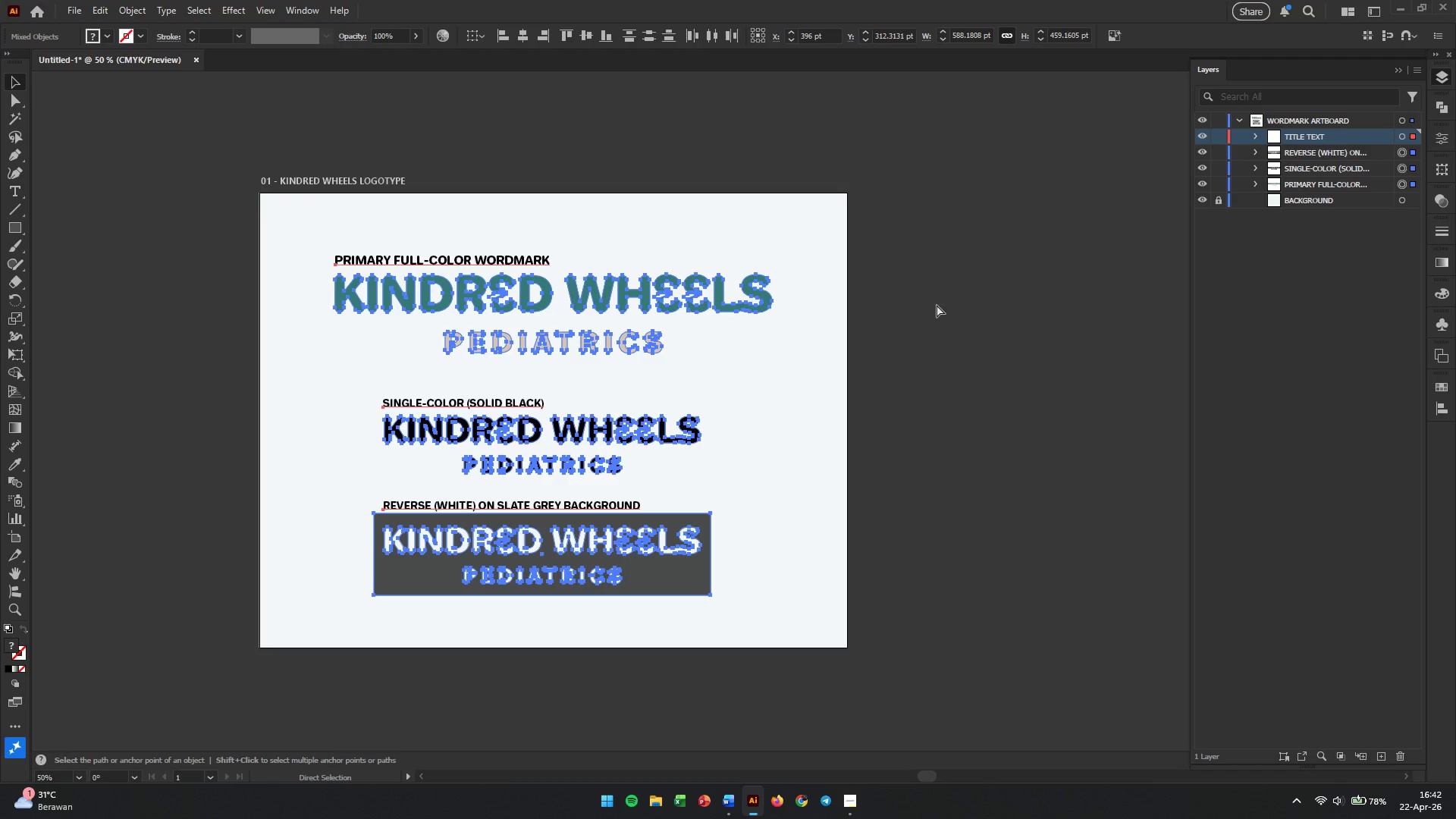 
key(Control+Shift+O)
 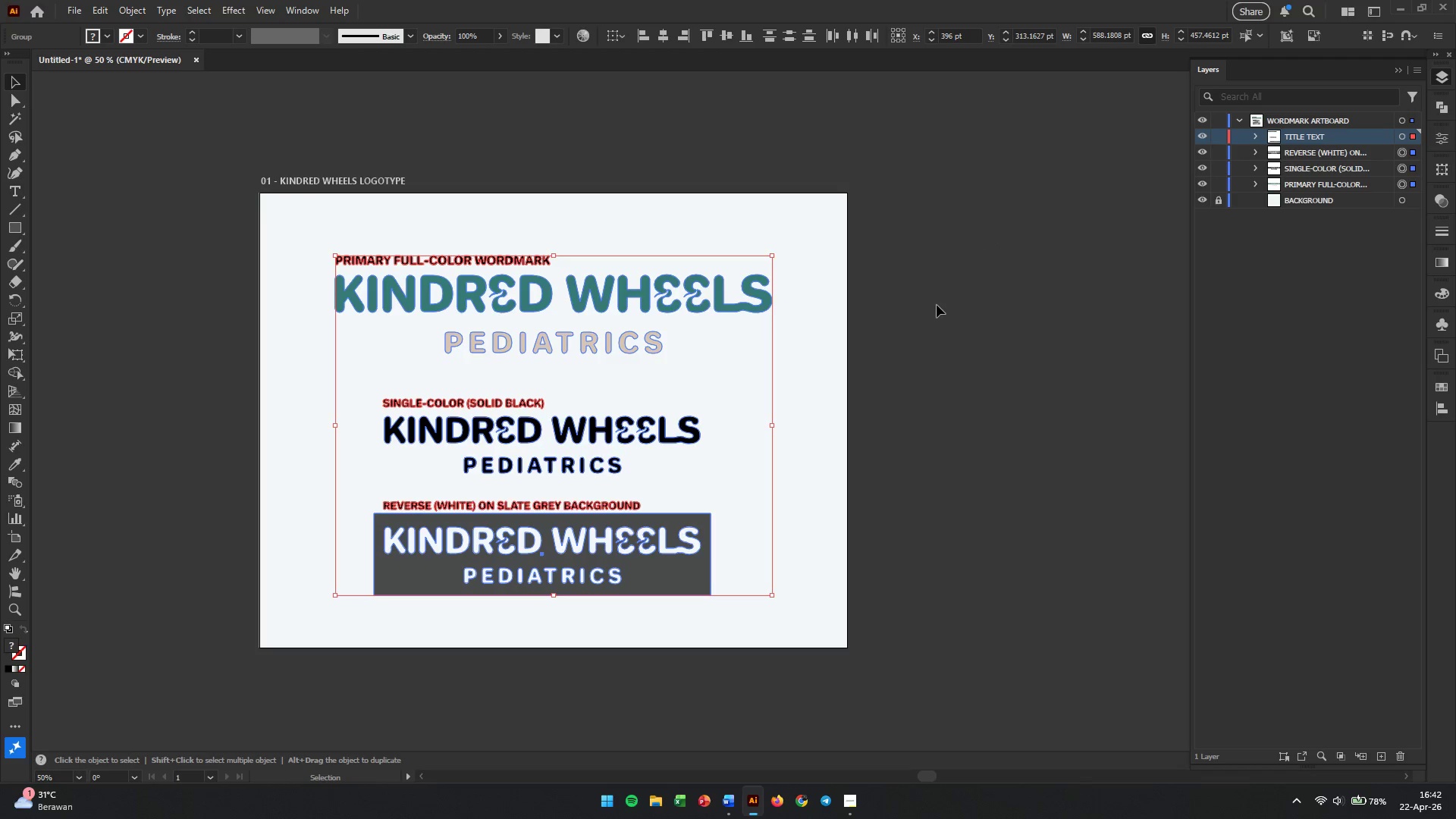 
left_click([937, 305])
 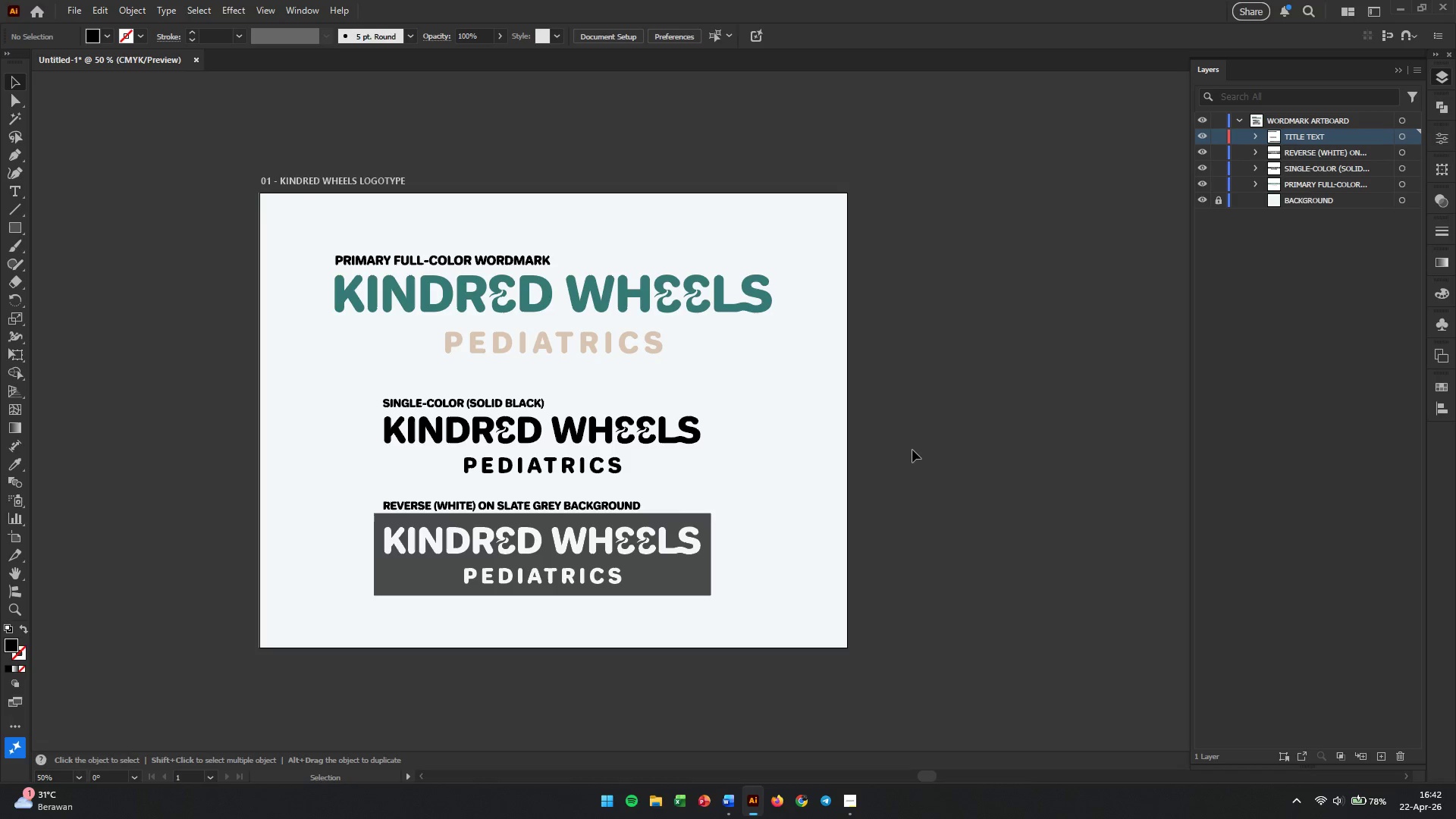 
wait(6.81)
 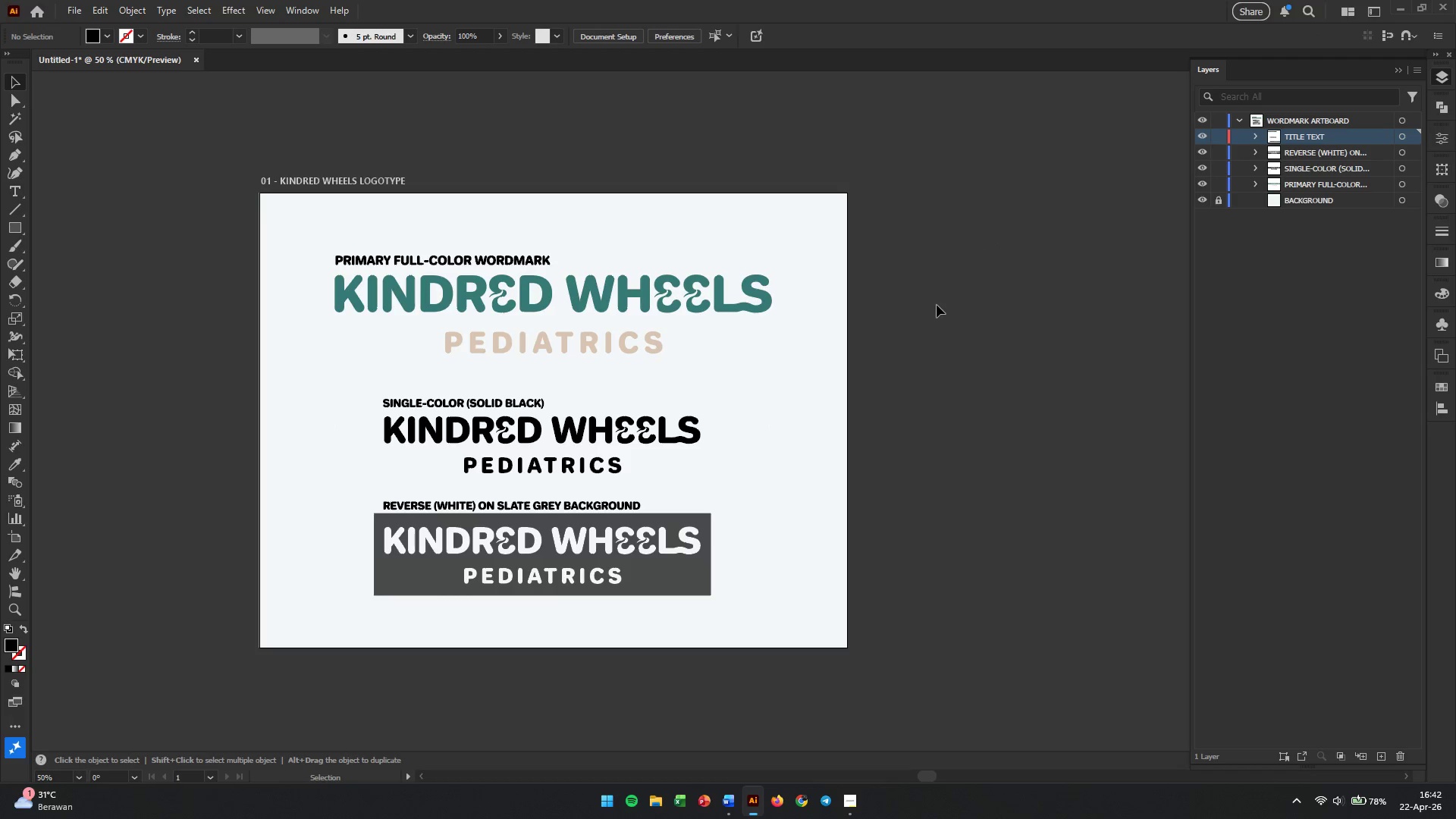 
left_click([856, 818])